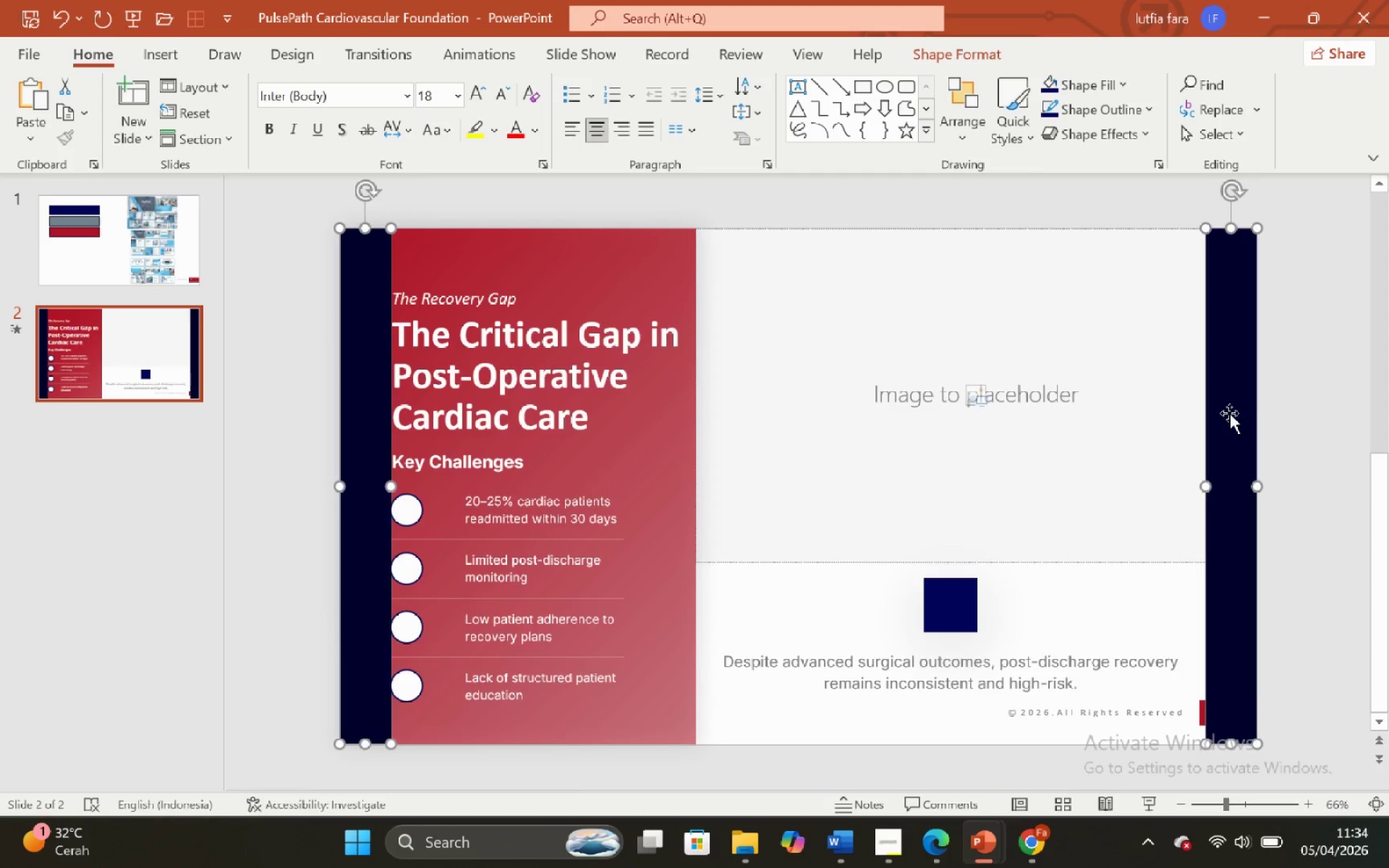 
key(Backspace)
 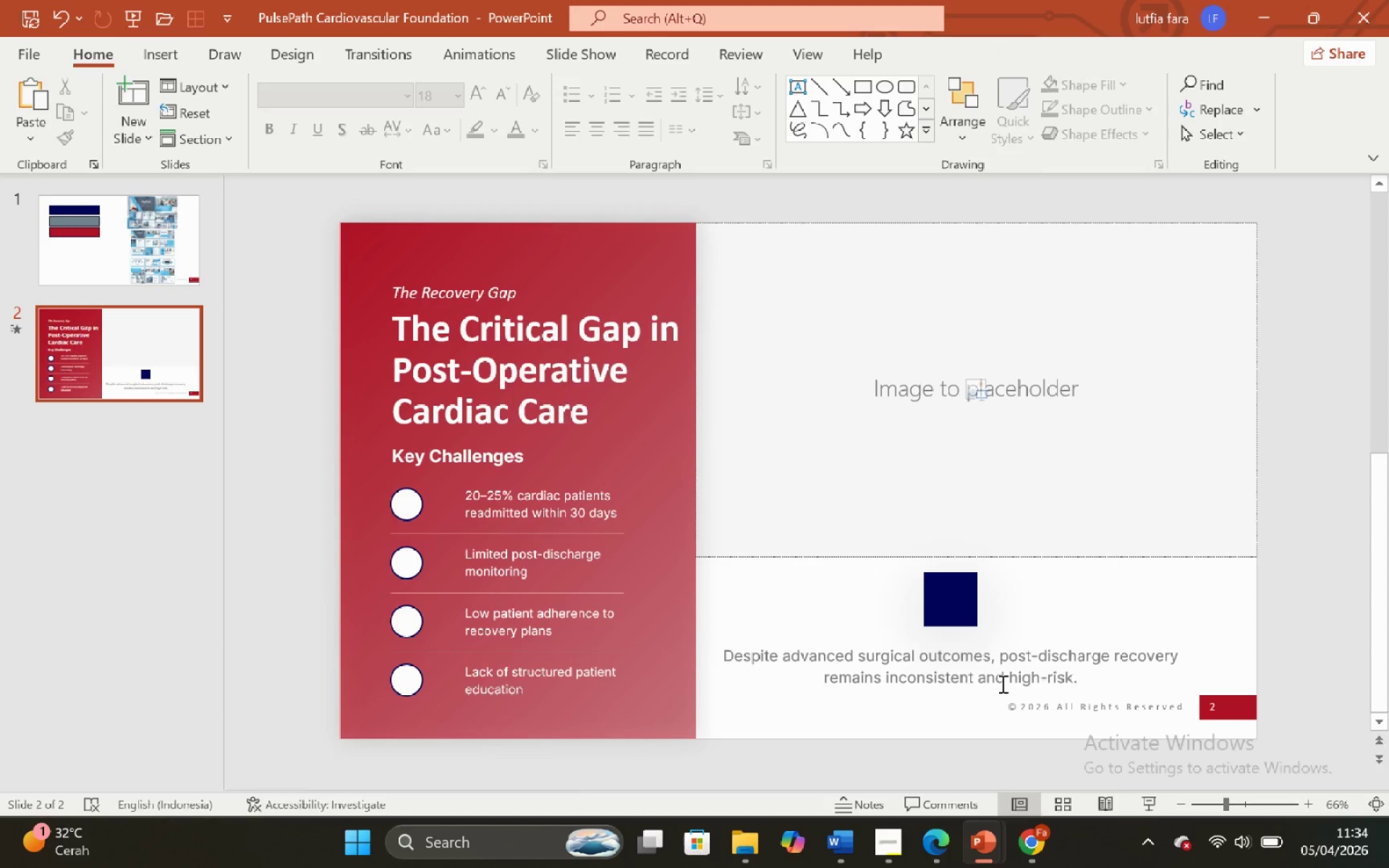 
key(Control+Z)
 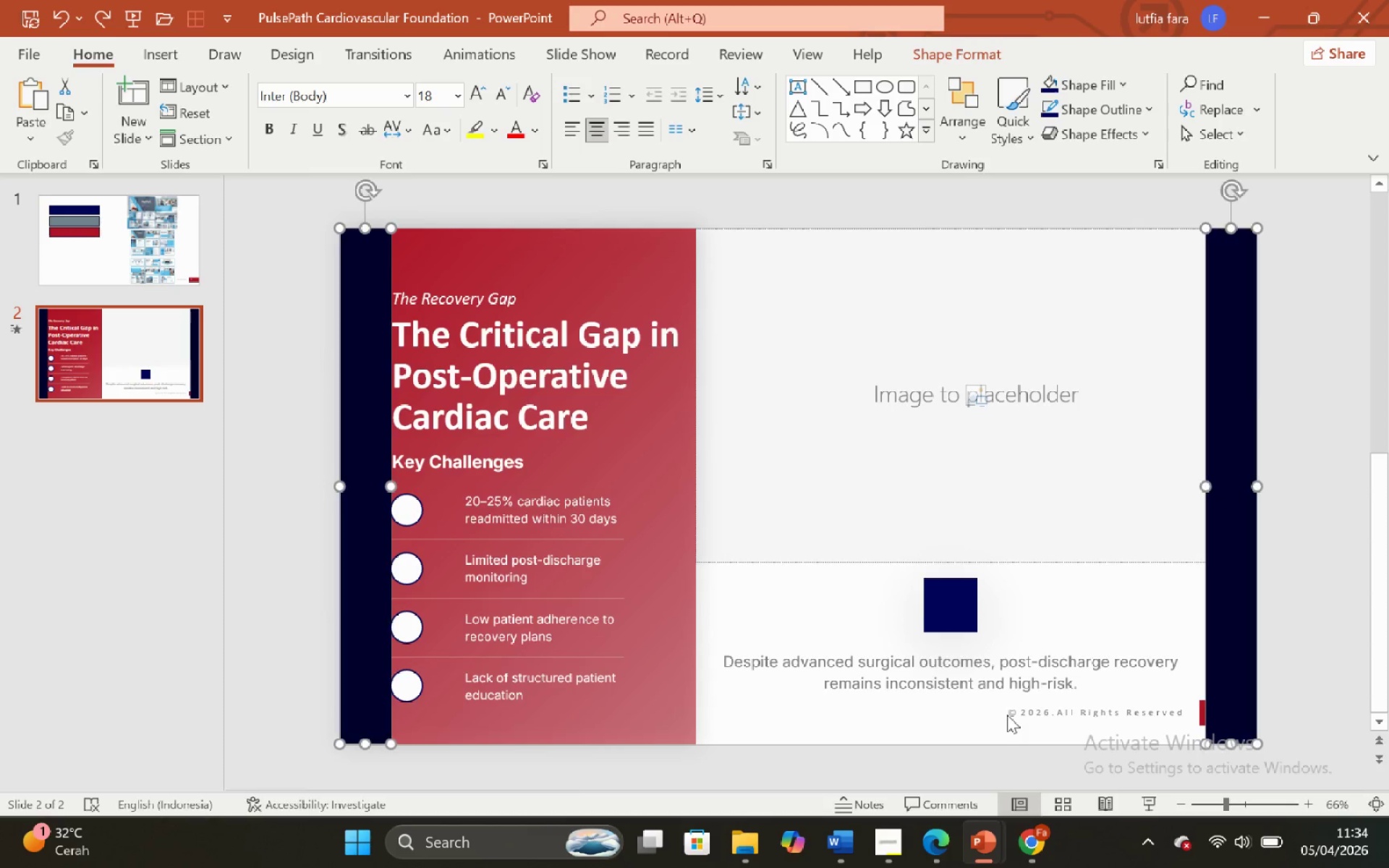 
left_click([1017, 718])
 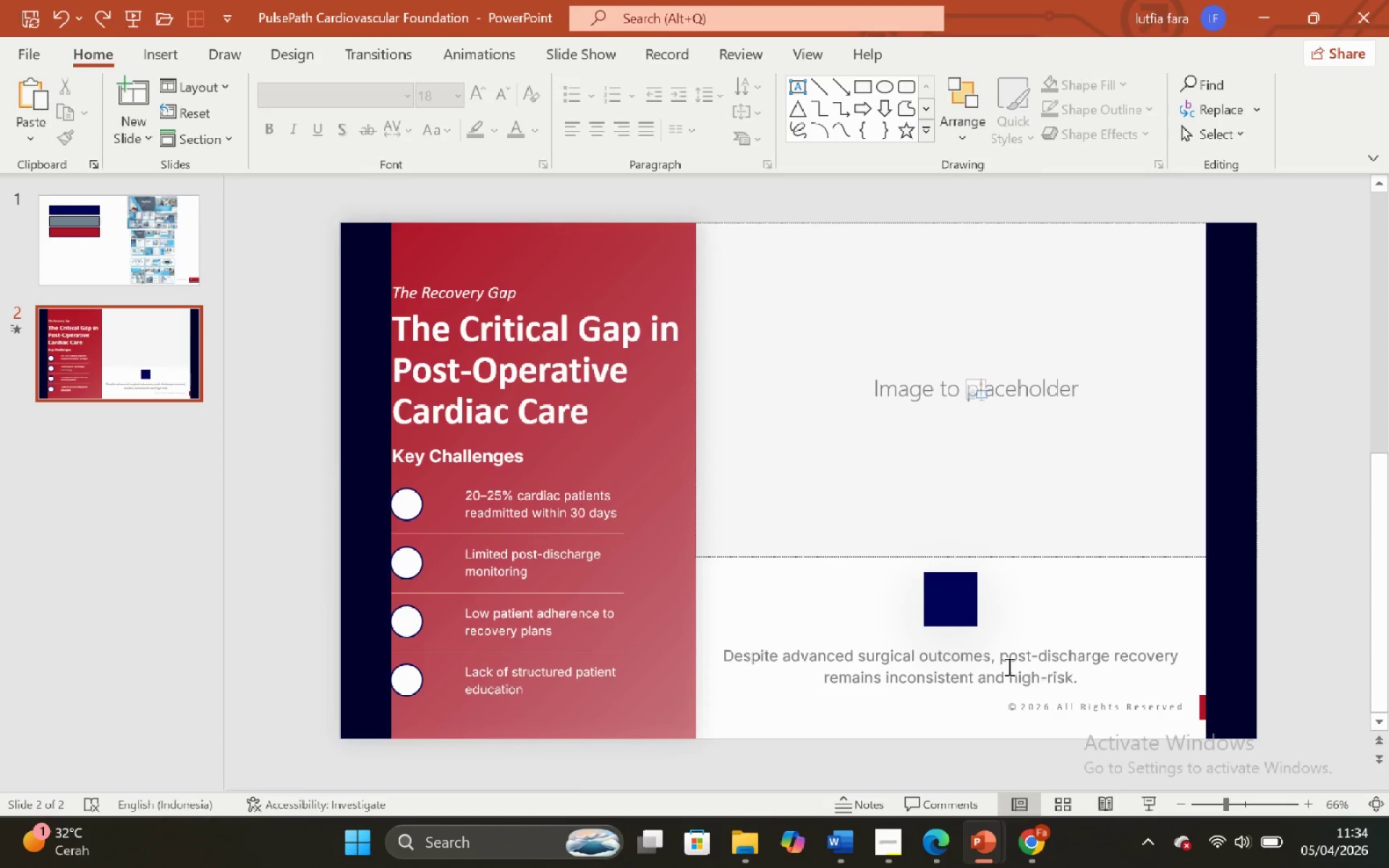 
left_click([1008, 666])
 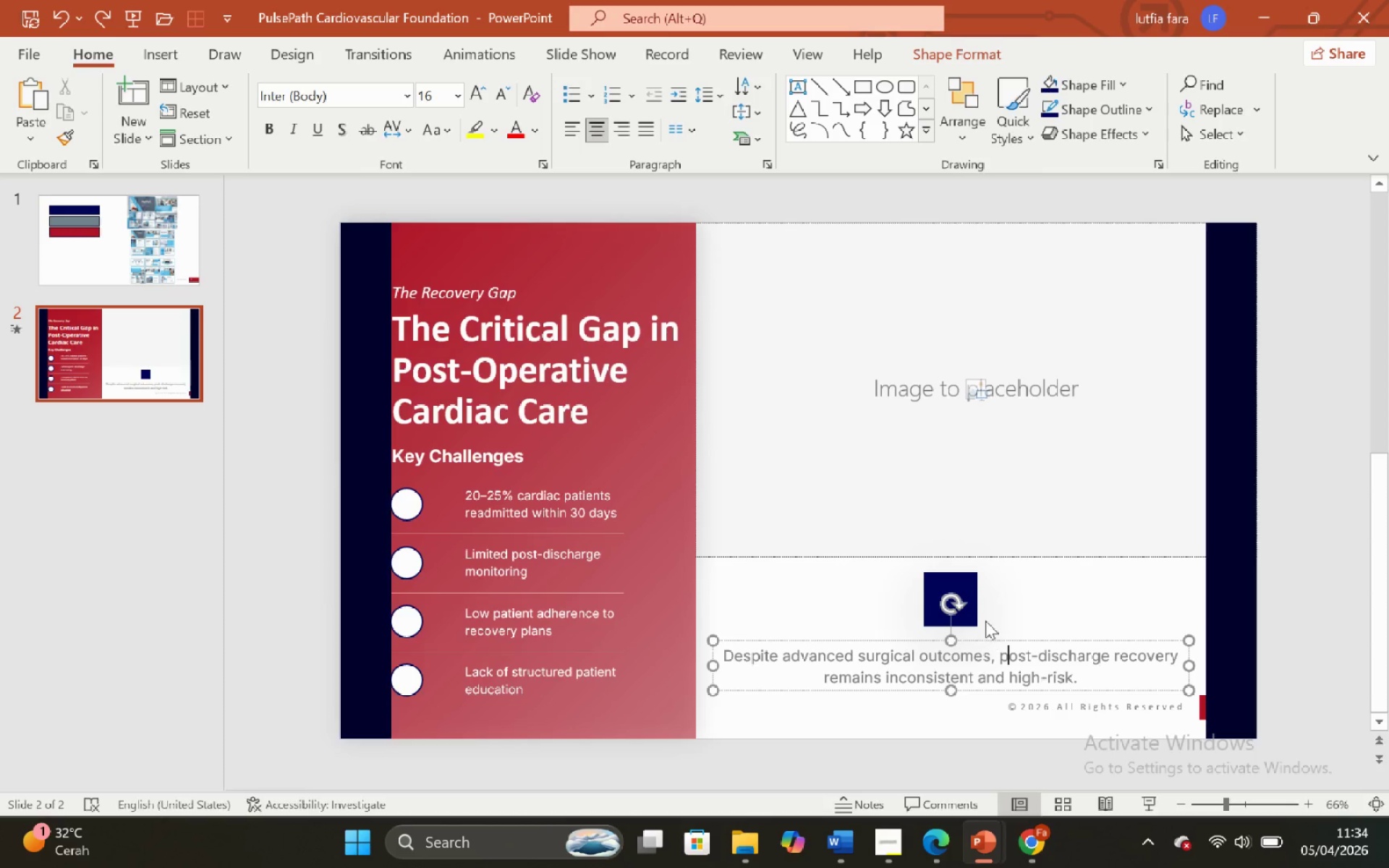 
hold_key(key=ShiftLeft, duration=0.59)
left_click([971, 578])
 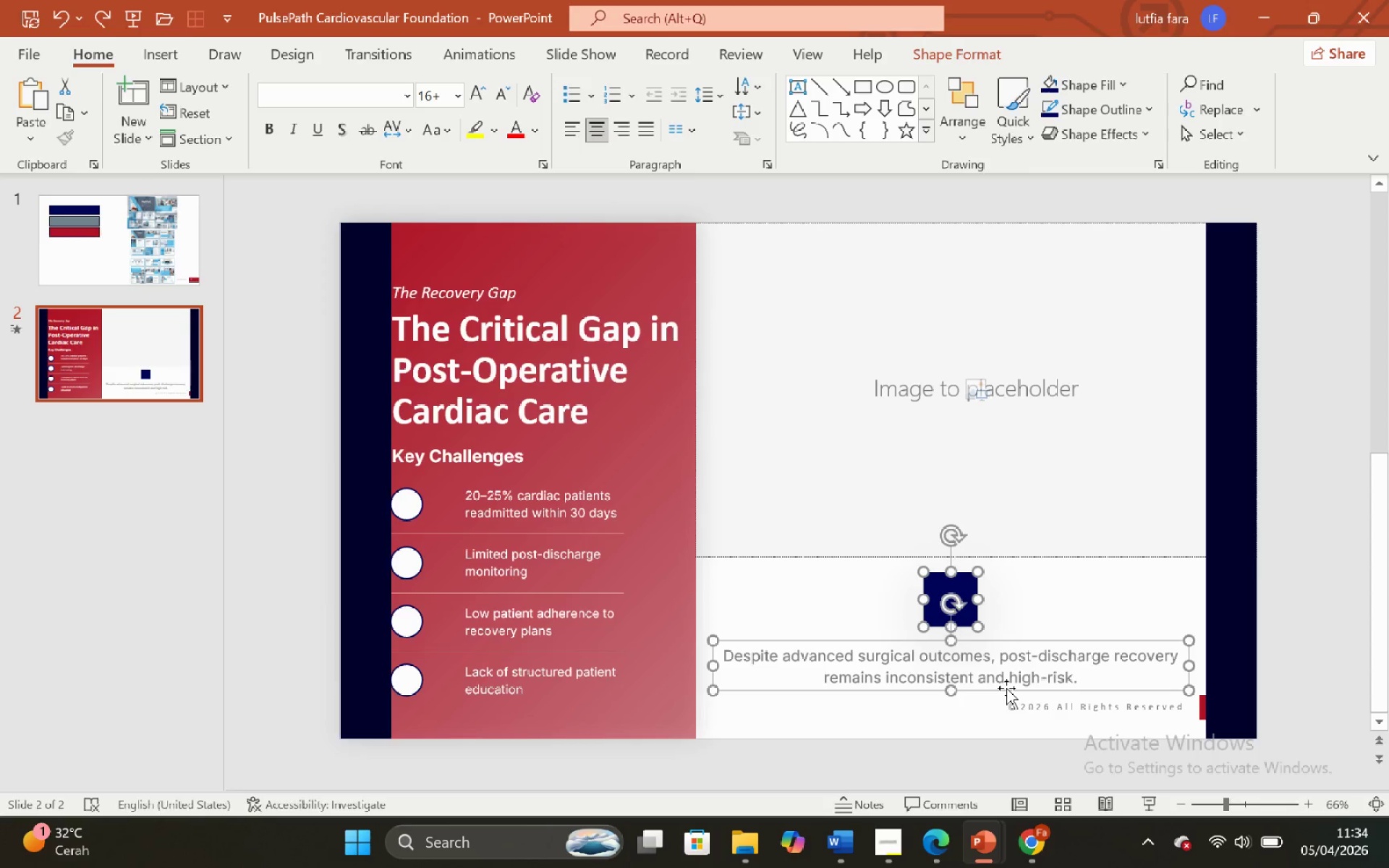 
hold_key(key=ShiftLeft, duration=1.58)
left_click_drag(start_coordinate=[1007, 688], to_coordinate=[1019, 688])
 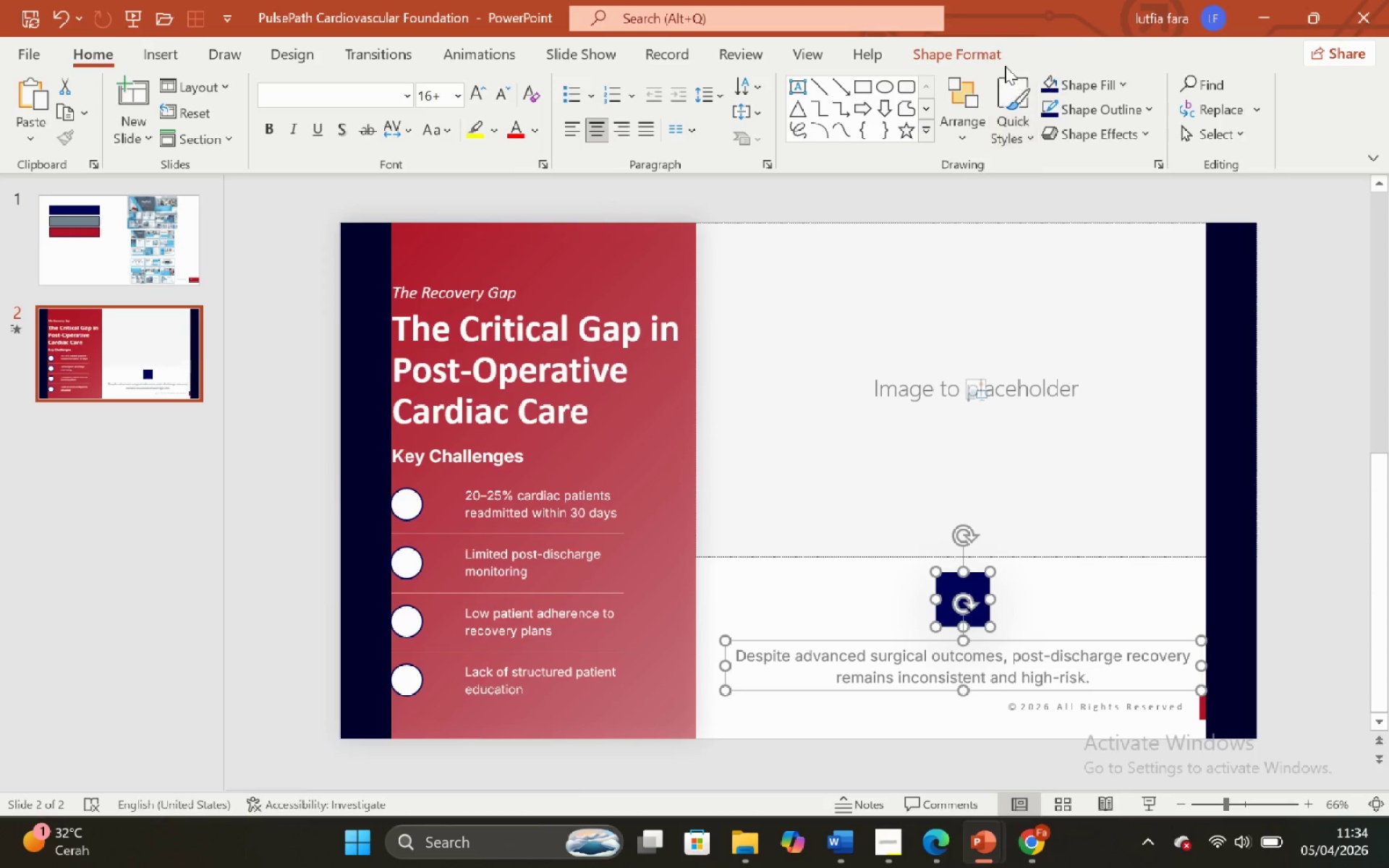 
left_click([996, 51])
 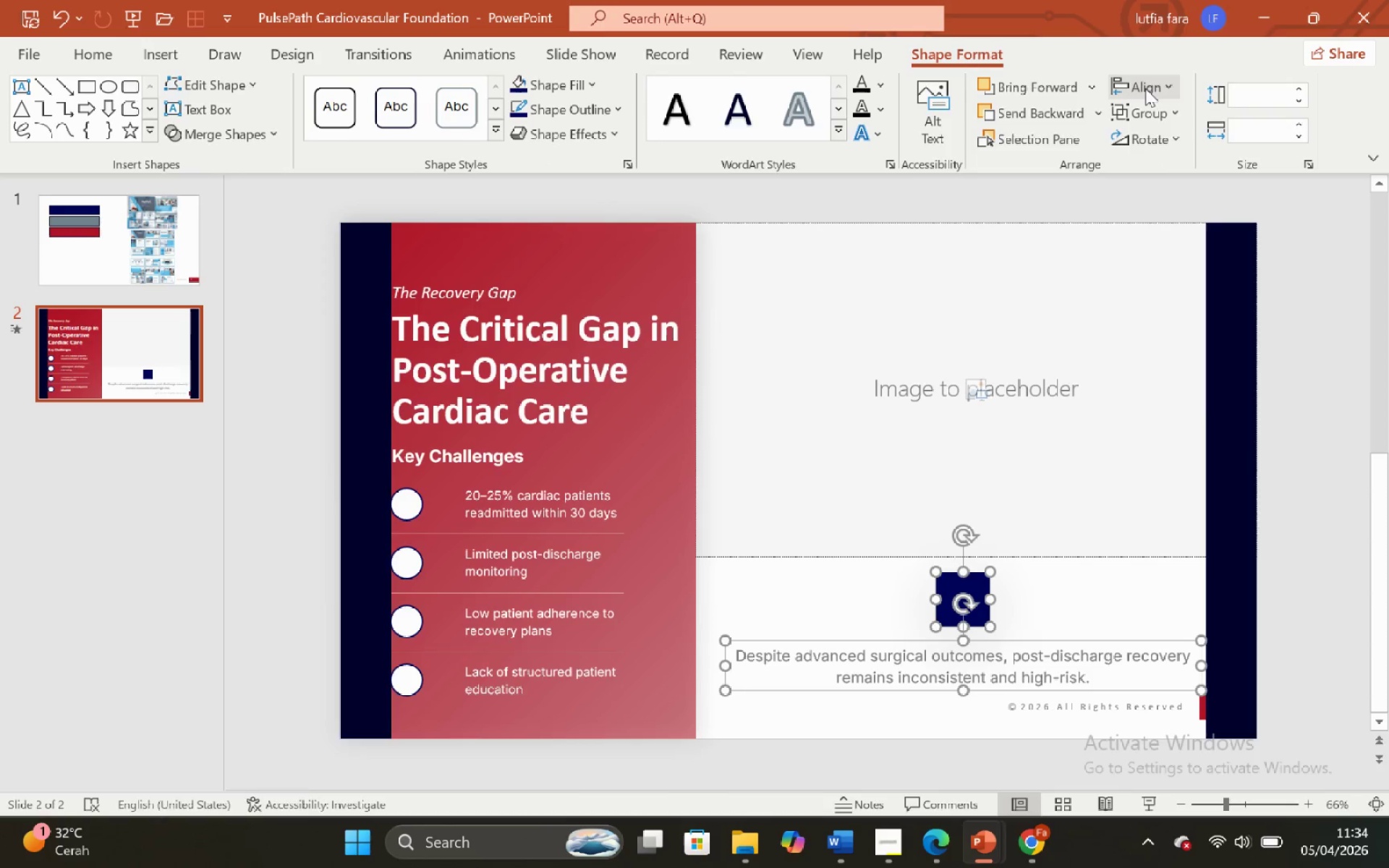 
left_click([1145, 88])
 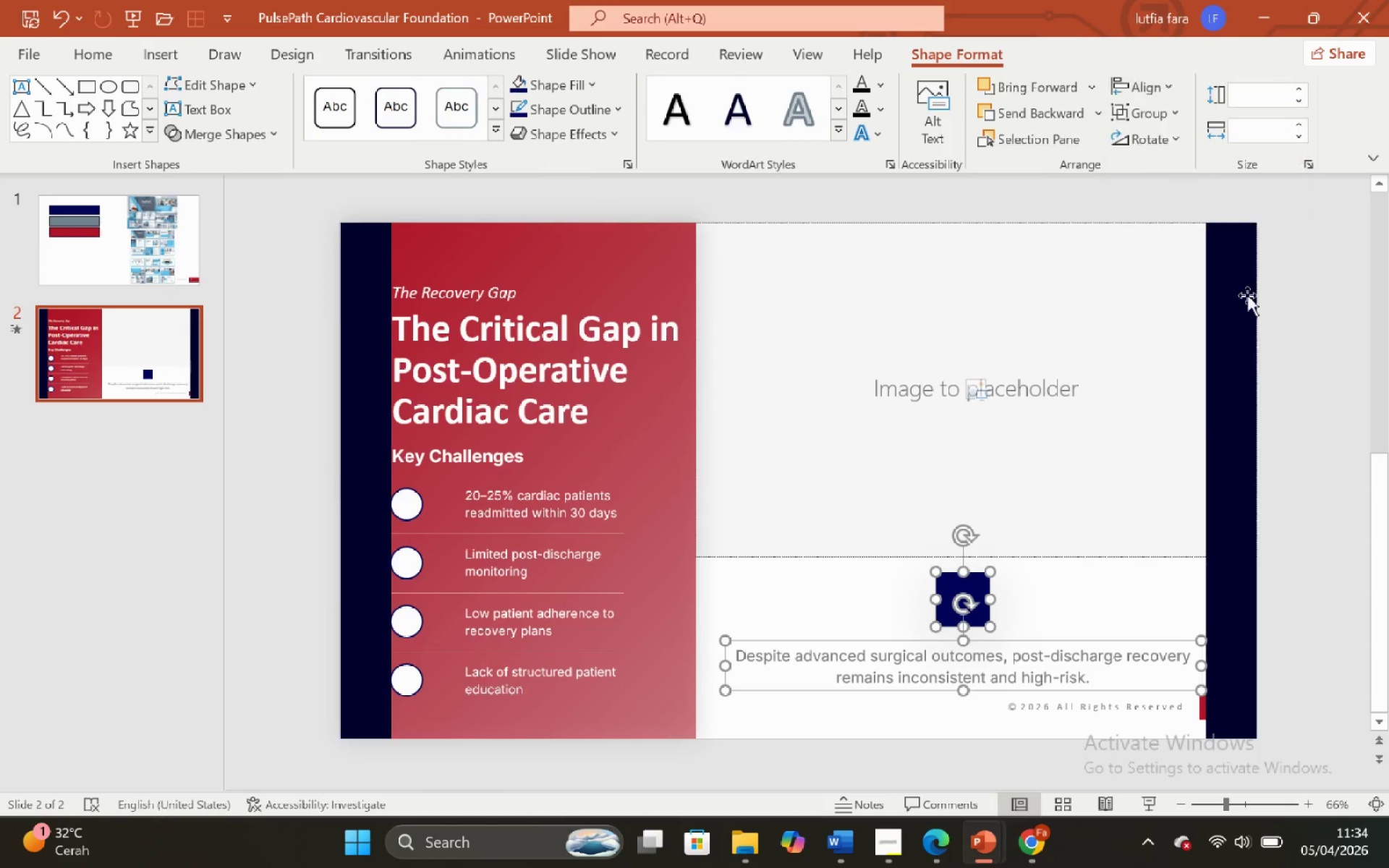 
double_click([1287, 340])
 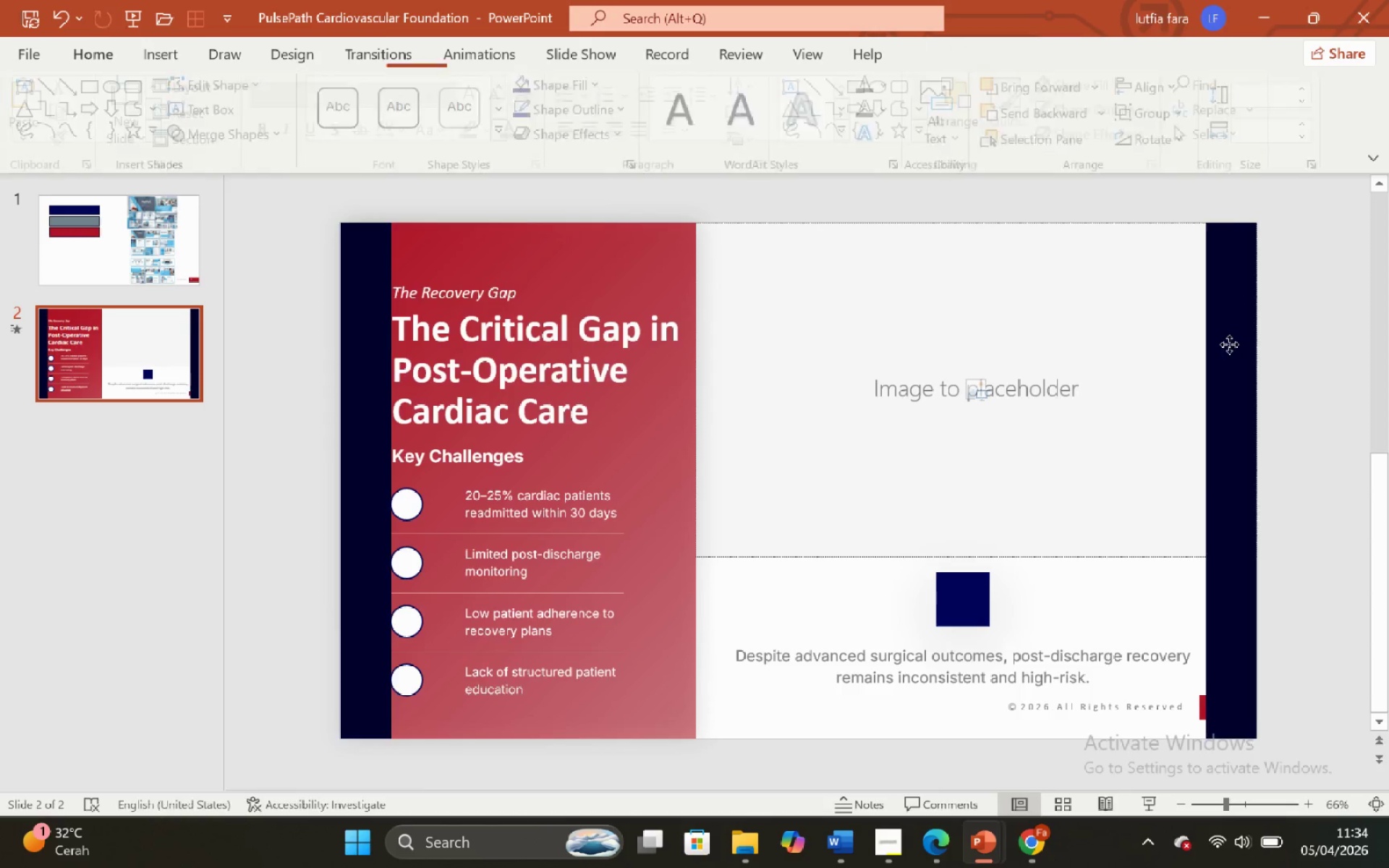 
triple_click([1229, 344])
 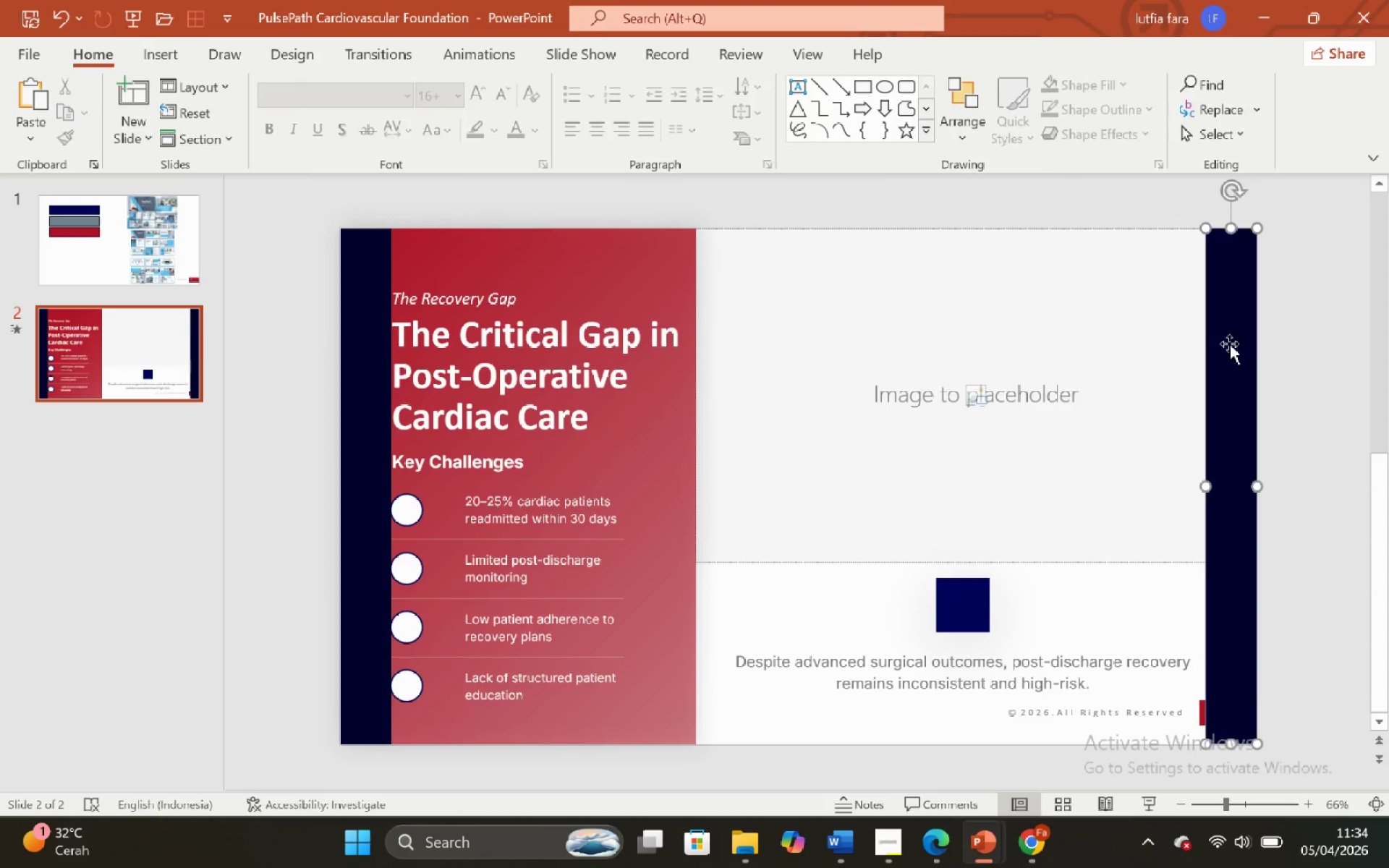 
key(Backspace)
 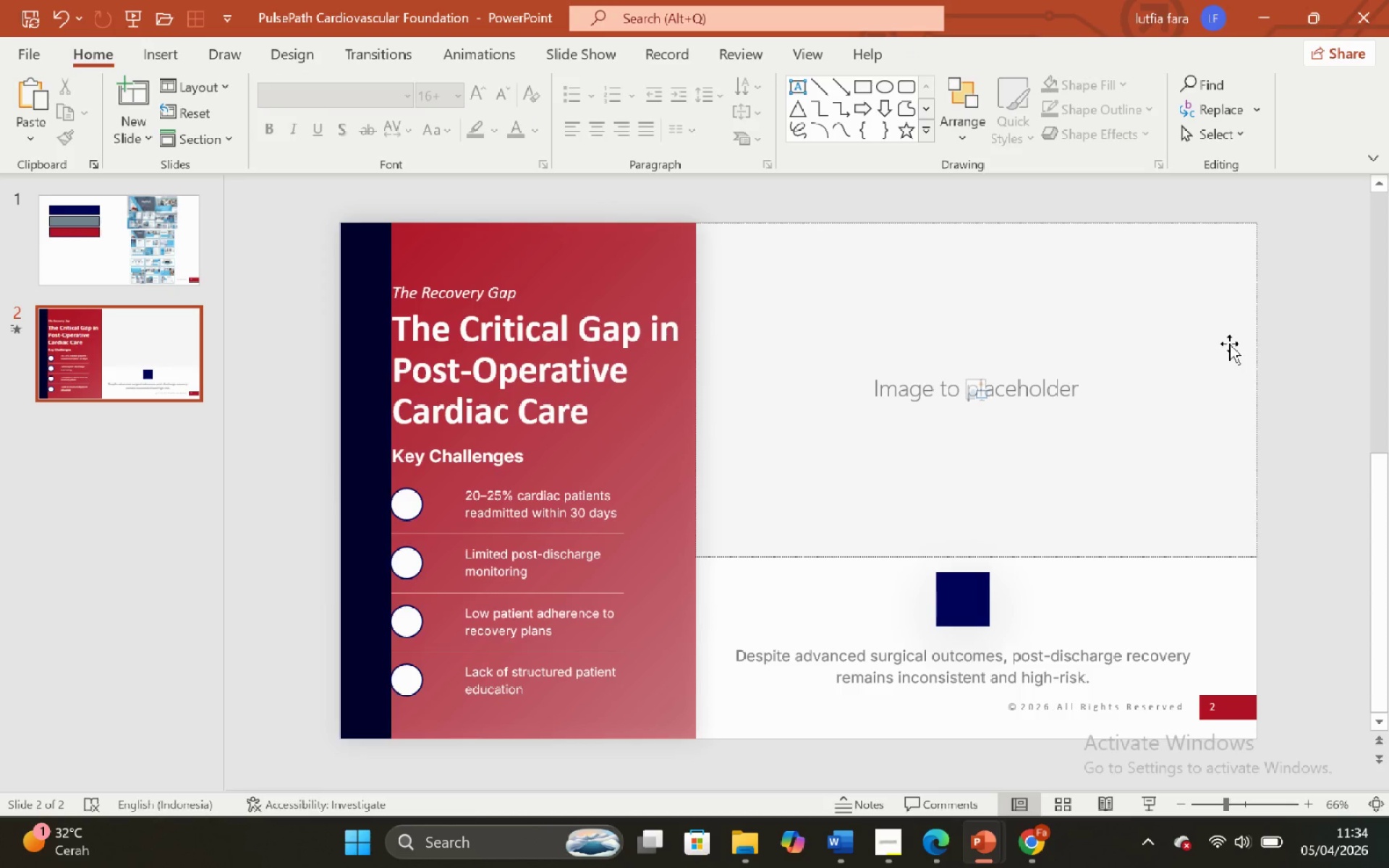 
key(Control+Z)
 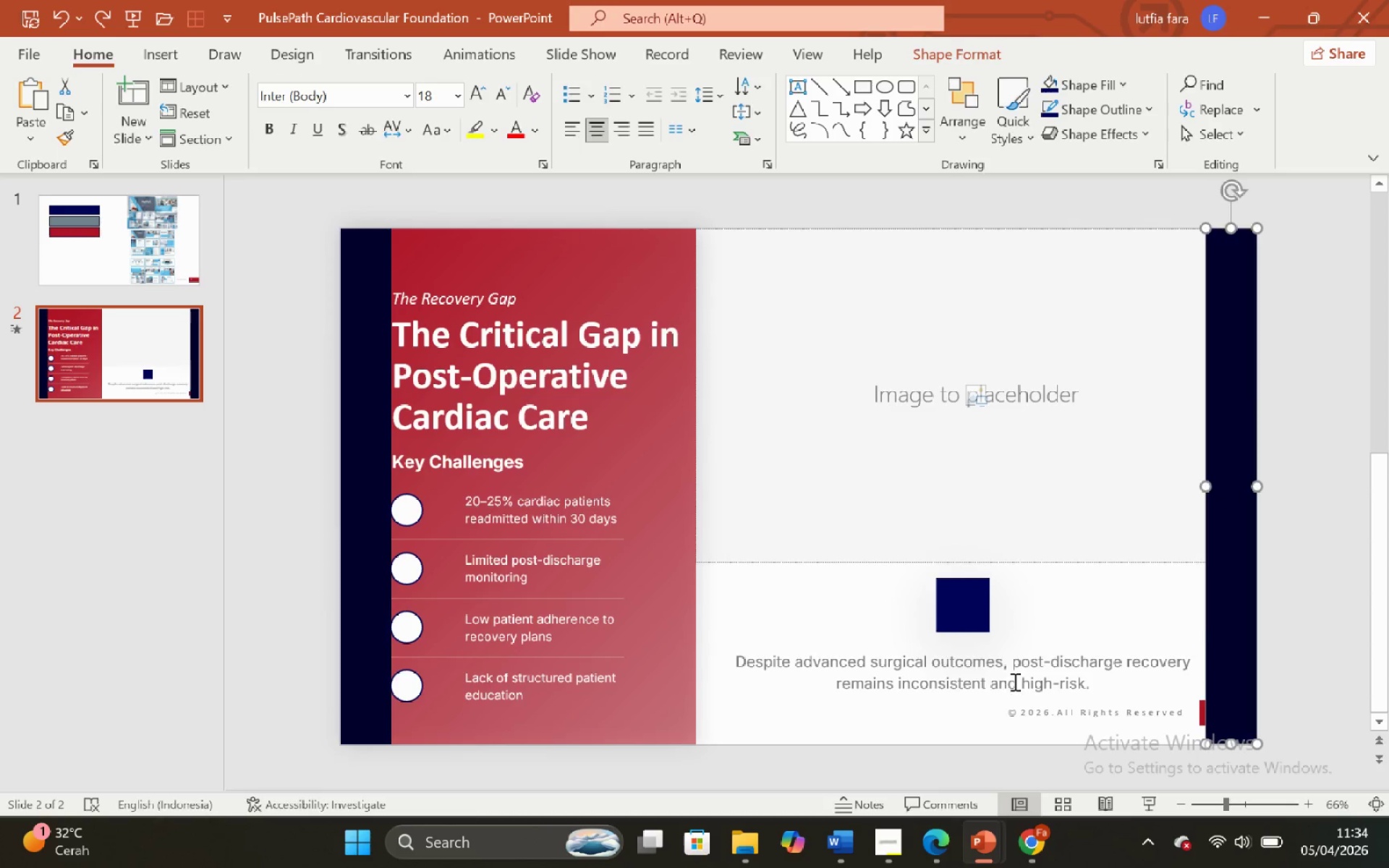 
left_click([1014, 692])
 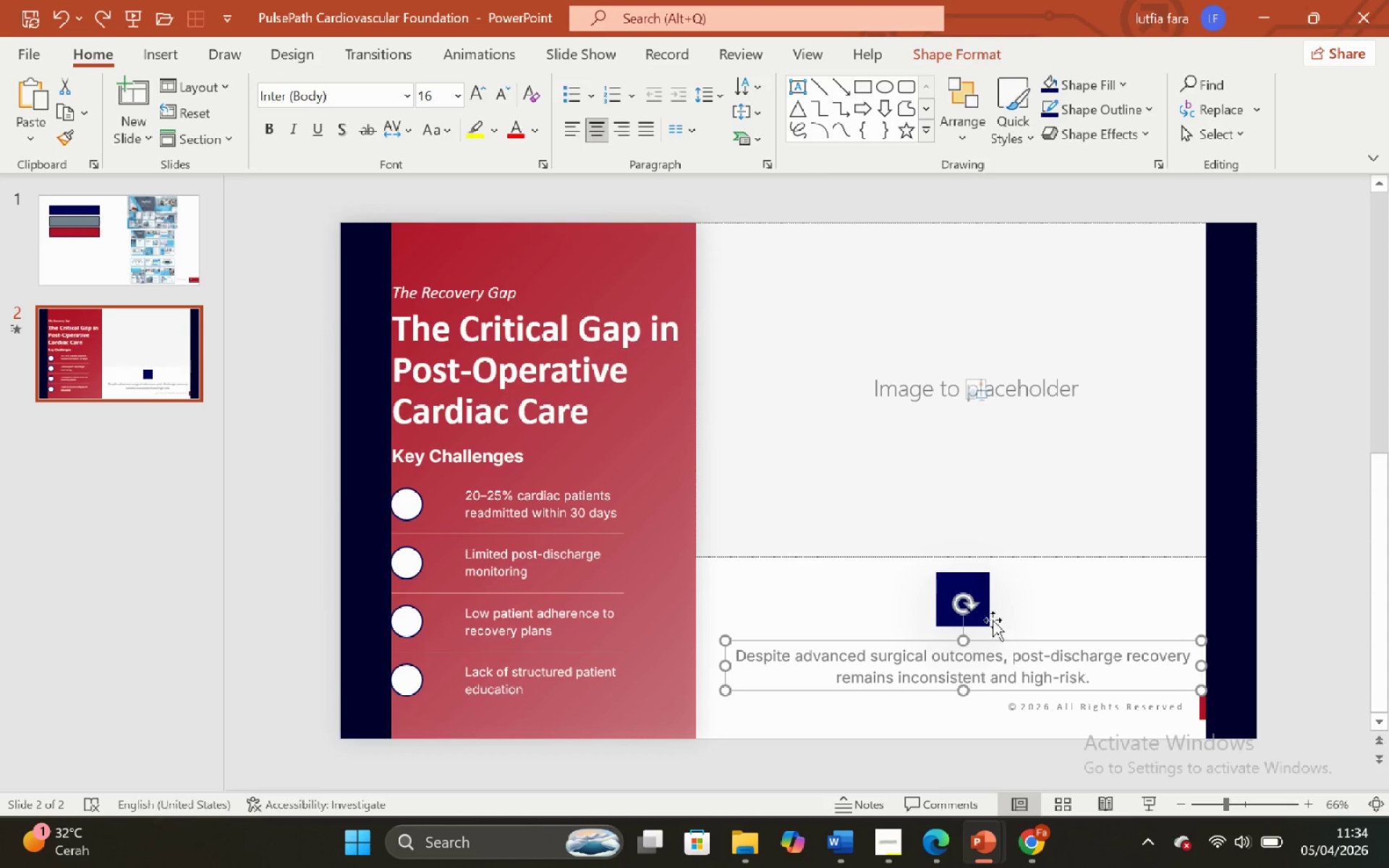 
hold_key(key=ShiftLeft, duration=0.73)
left_click([982, 584])
 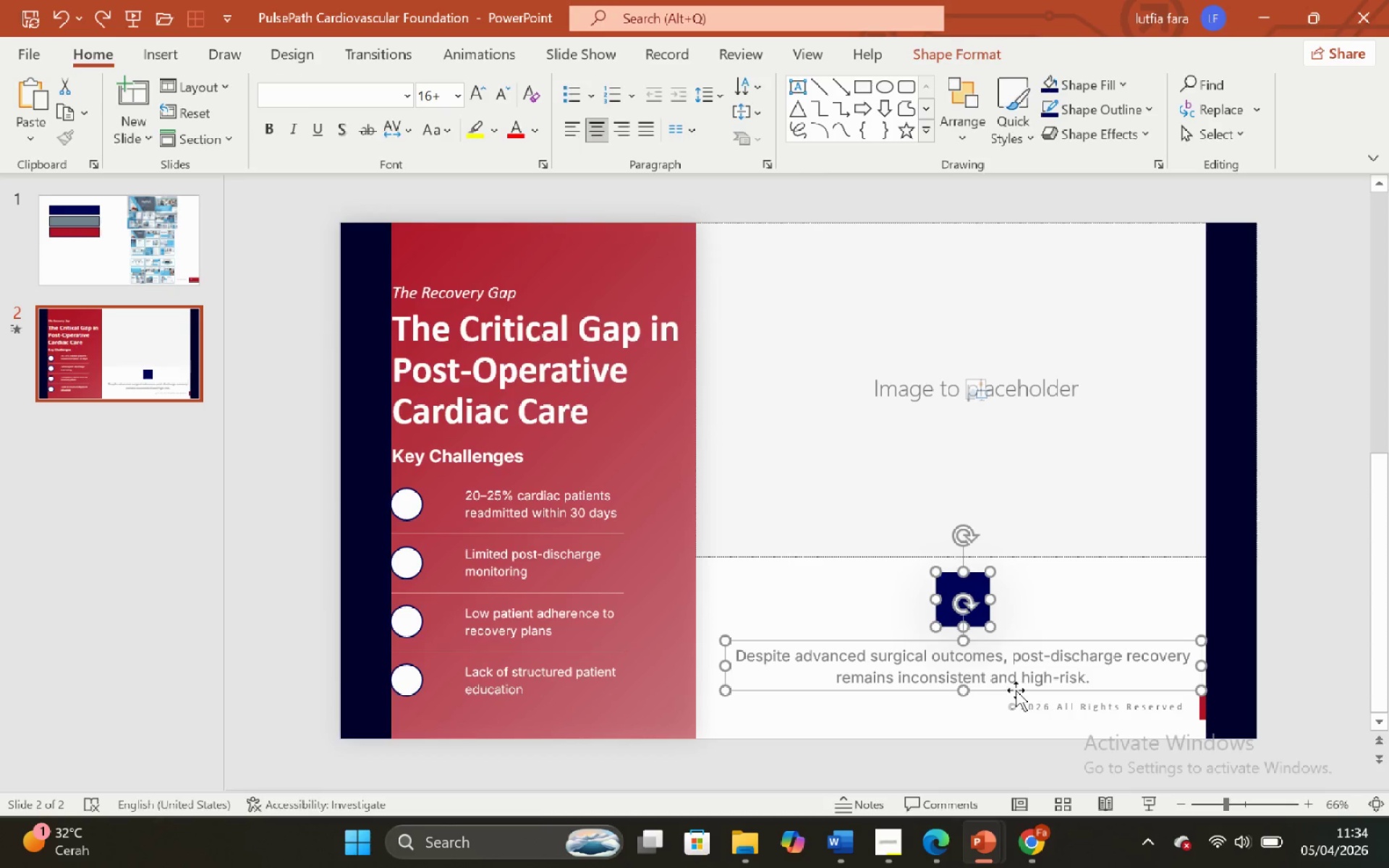 
left_click_drag(start_coordinate=[1016, 690], to_coordinate=[1026, 691])
 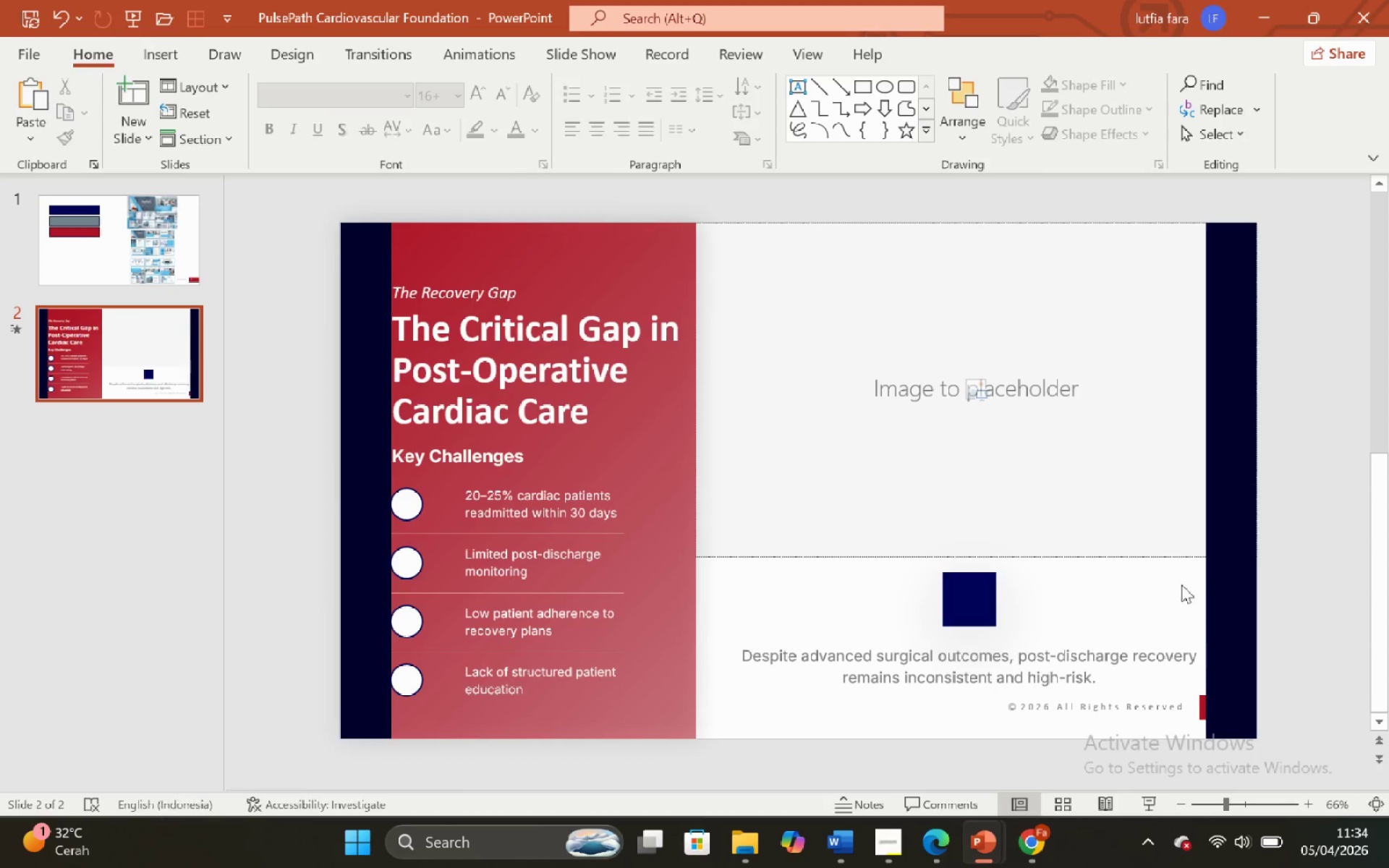 
hold_key(key=ShiftLeft, duration=1.64)
 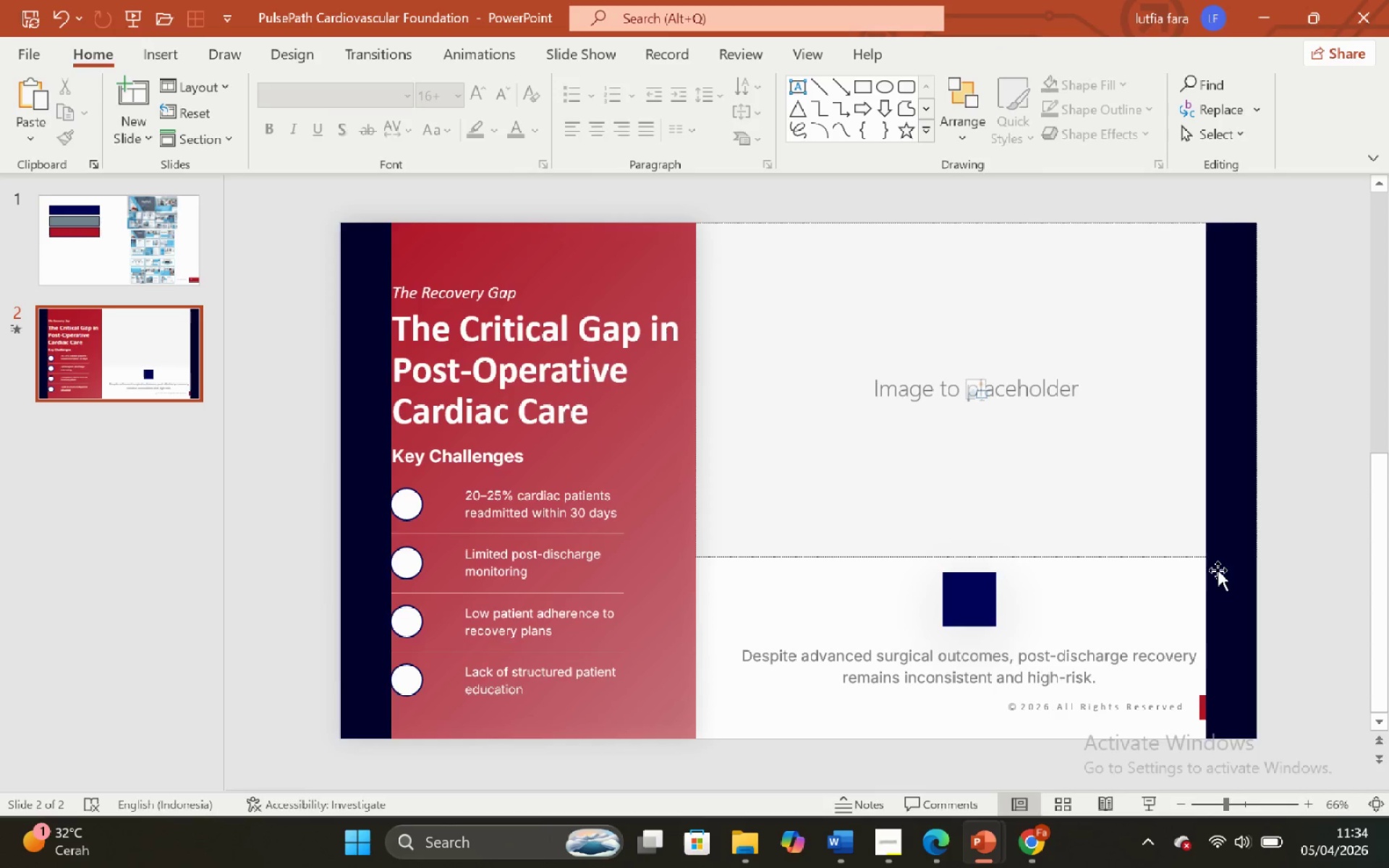 
left_click([1218, 569])
 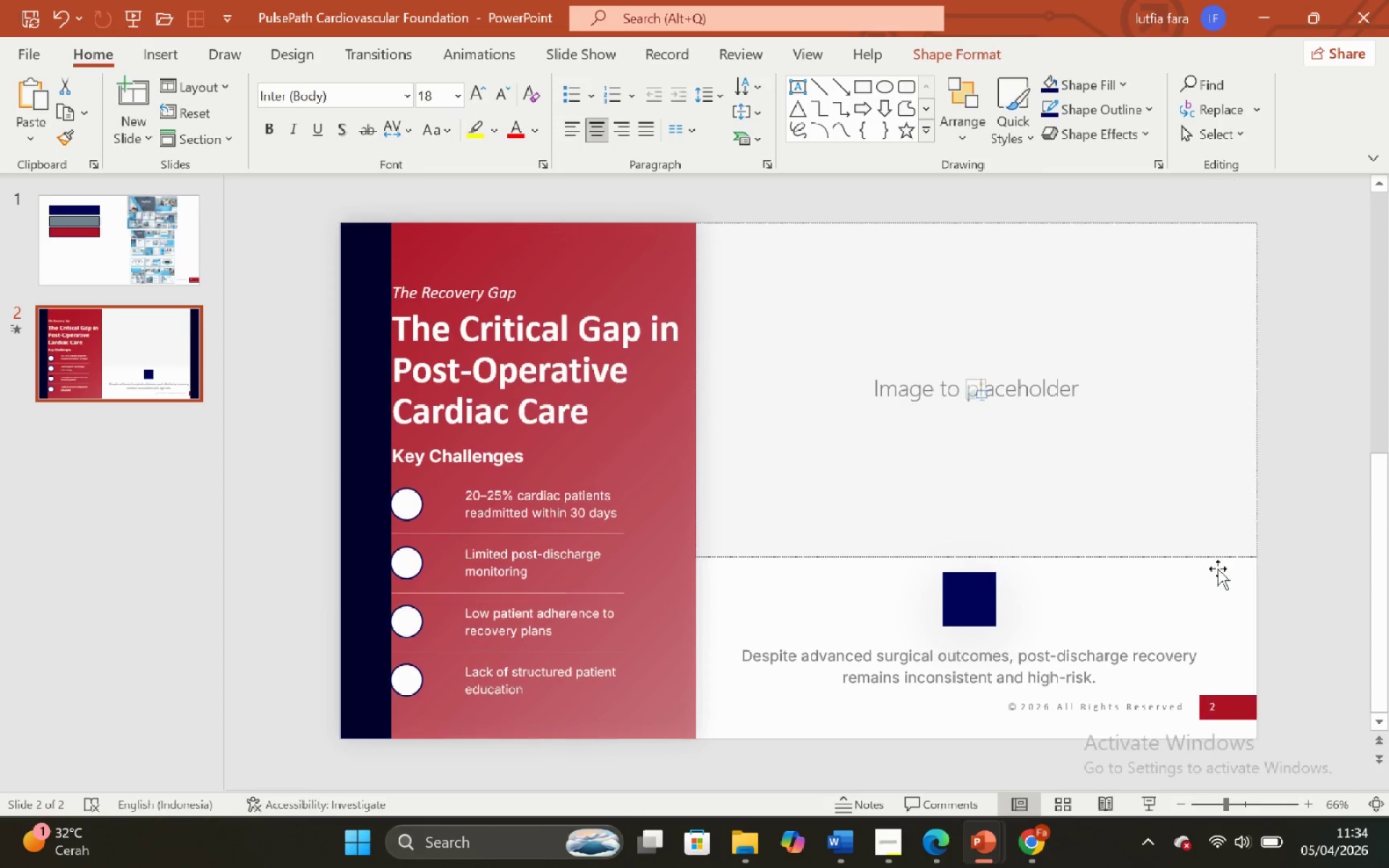 
key(Backspace)
 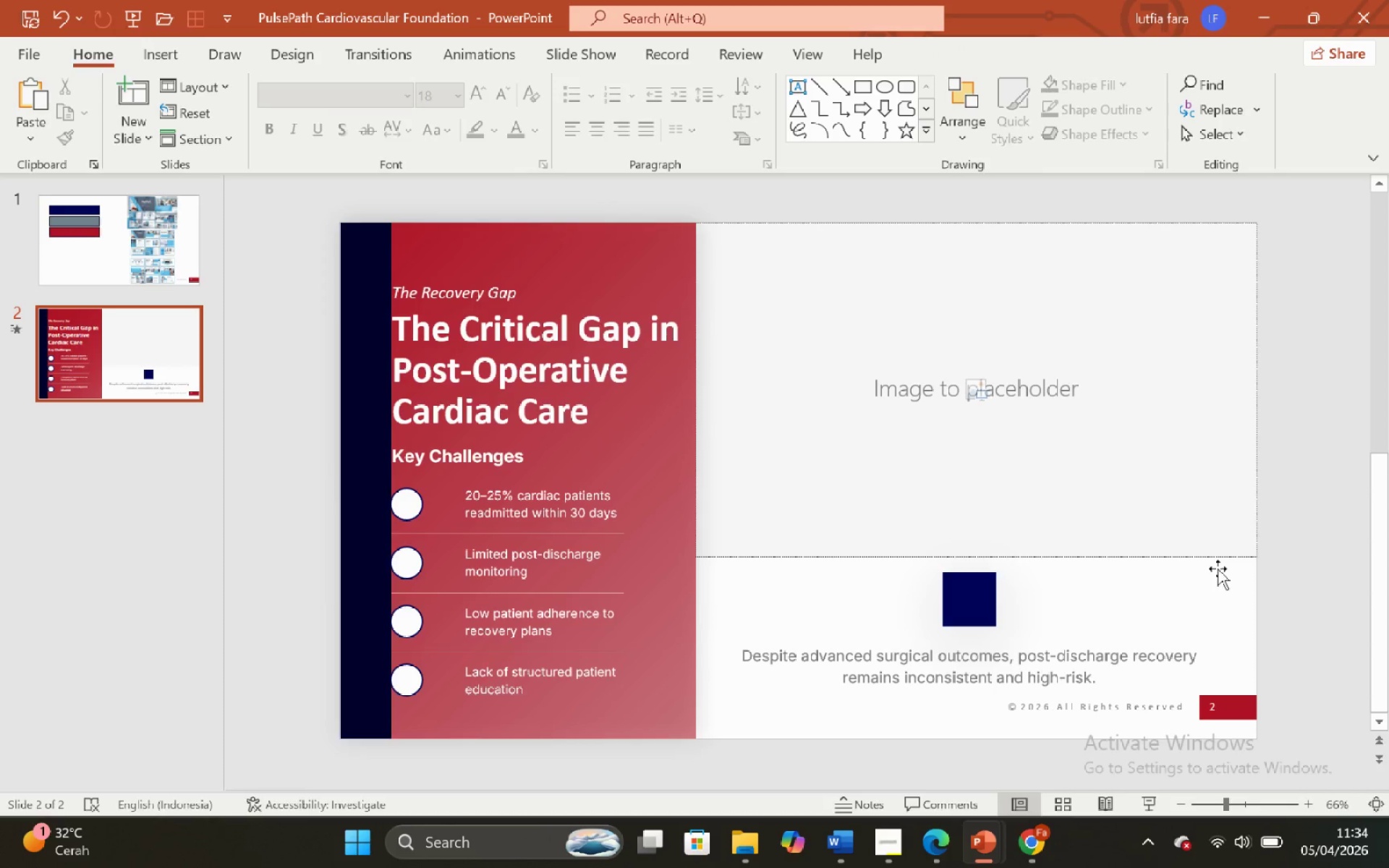 
key(Control+Z)
 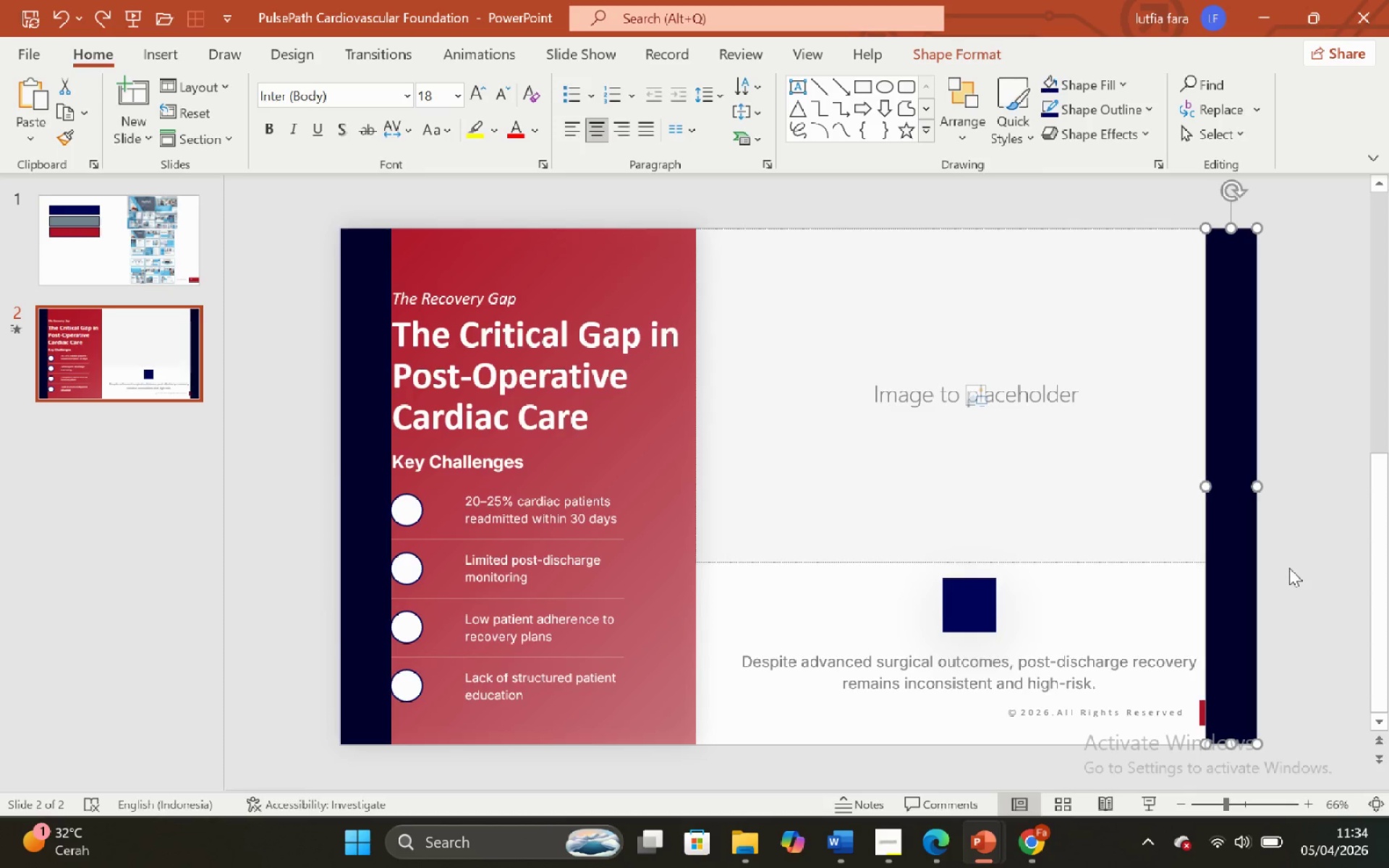 
left_click([1289, 568])
 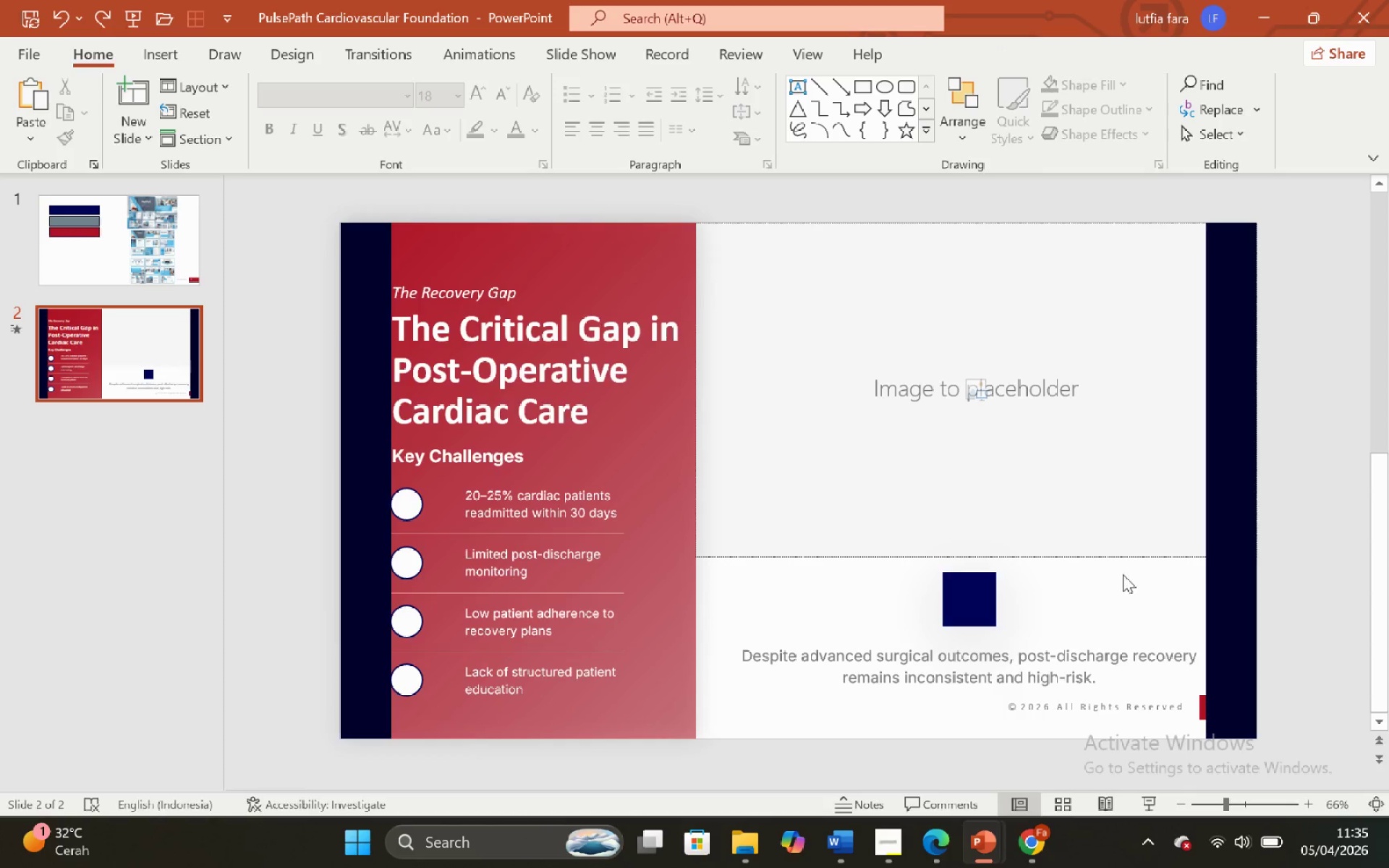 
left_click([1123, 561])
 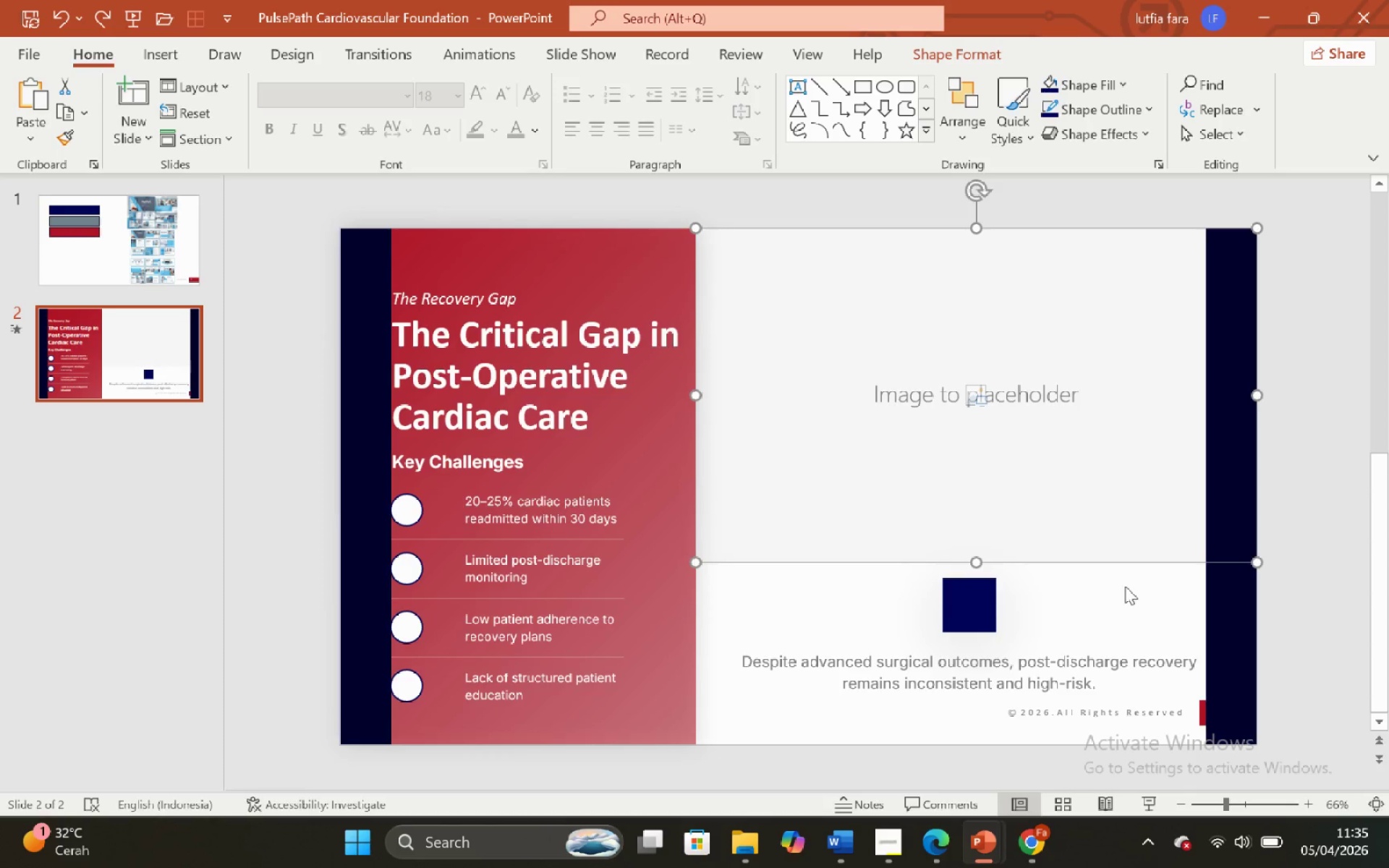 
left_click([1125, 586])
 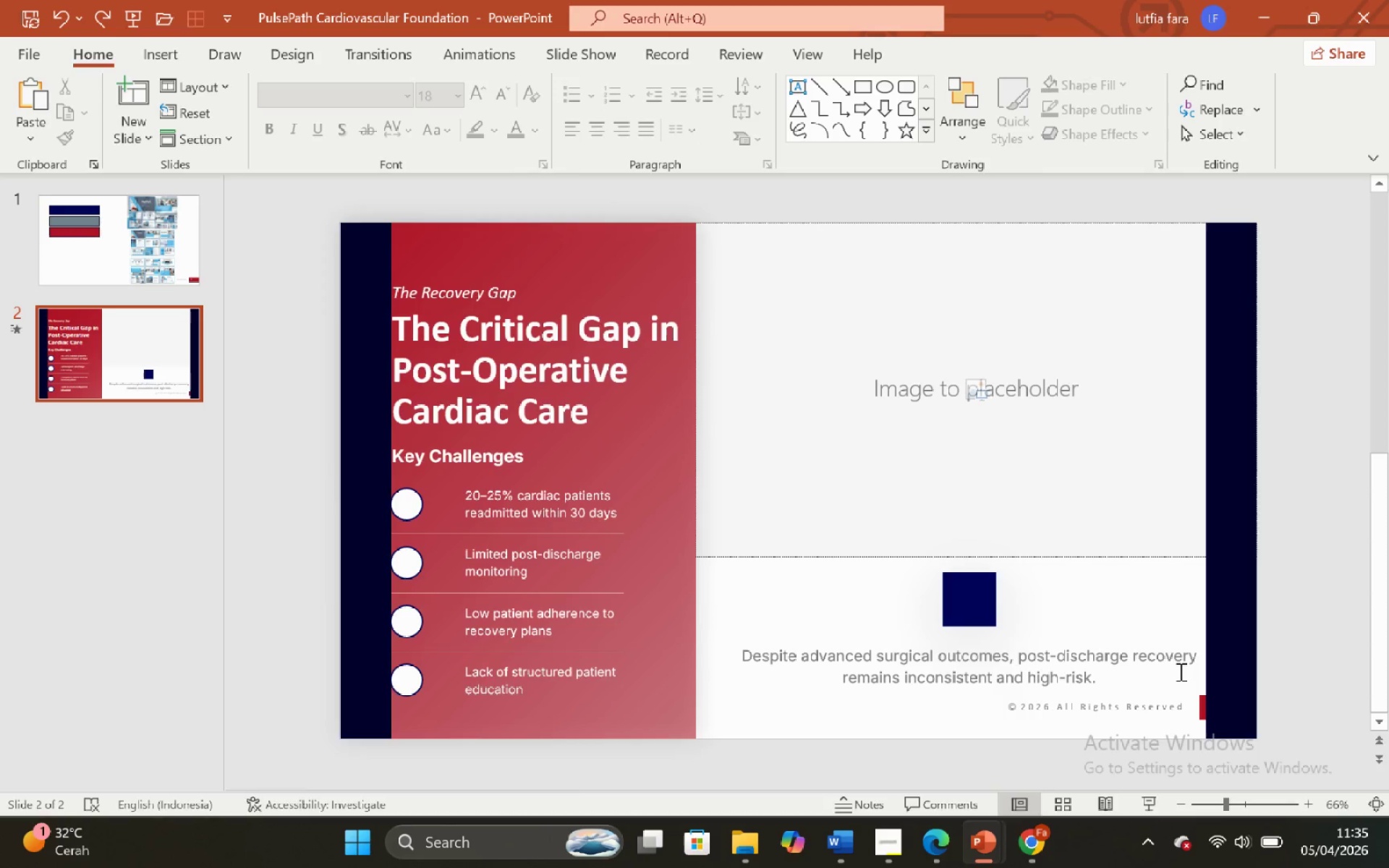 
wait(7.83)
 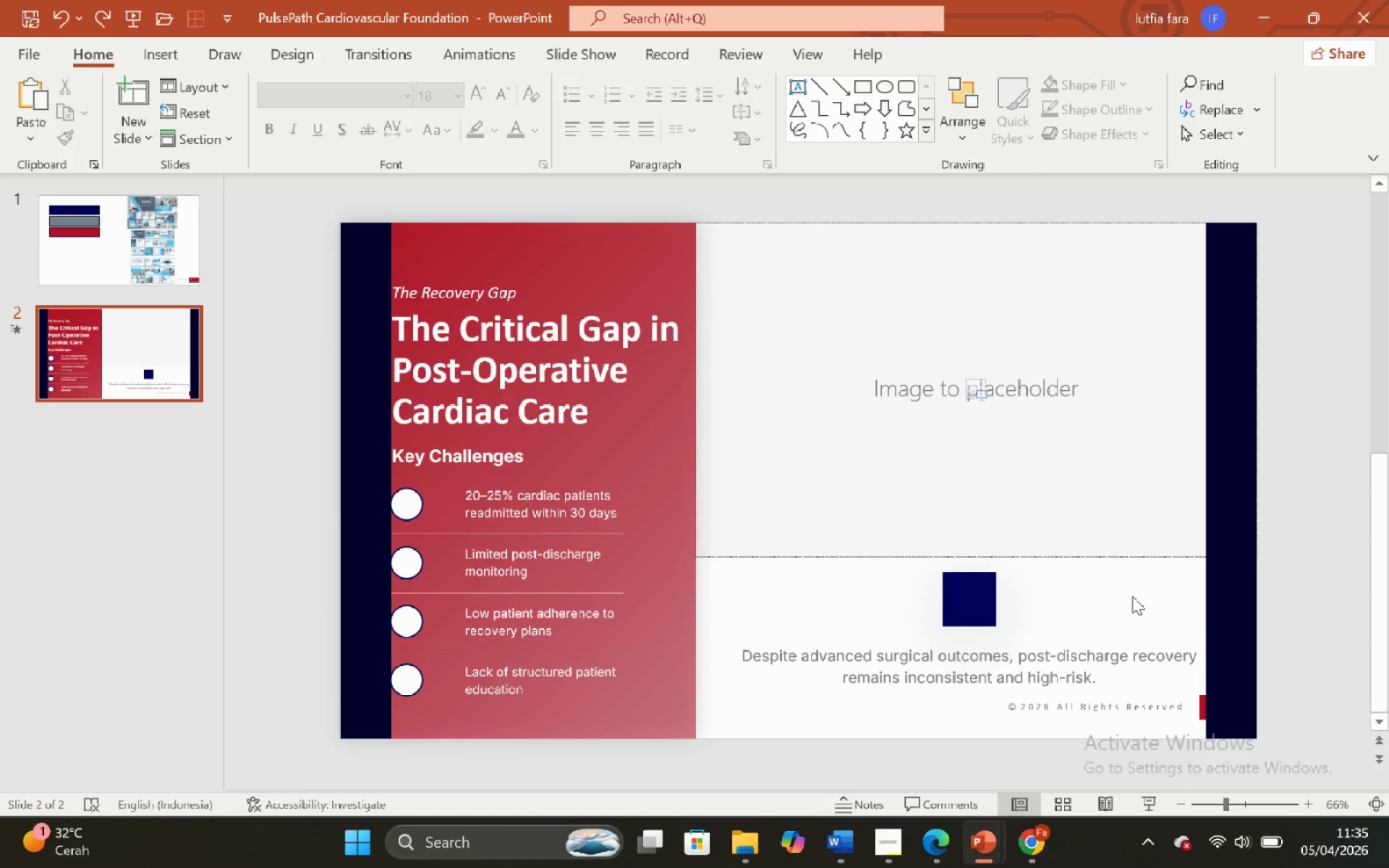 
left_click([941, 599])
 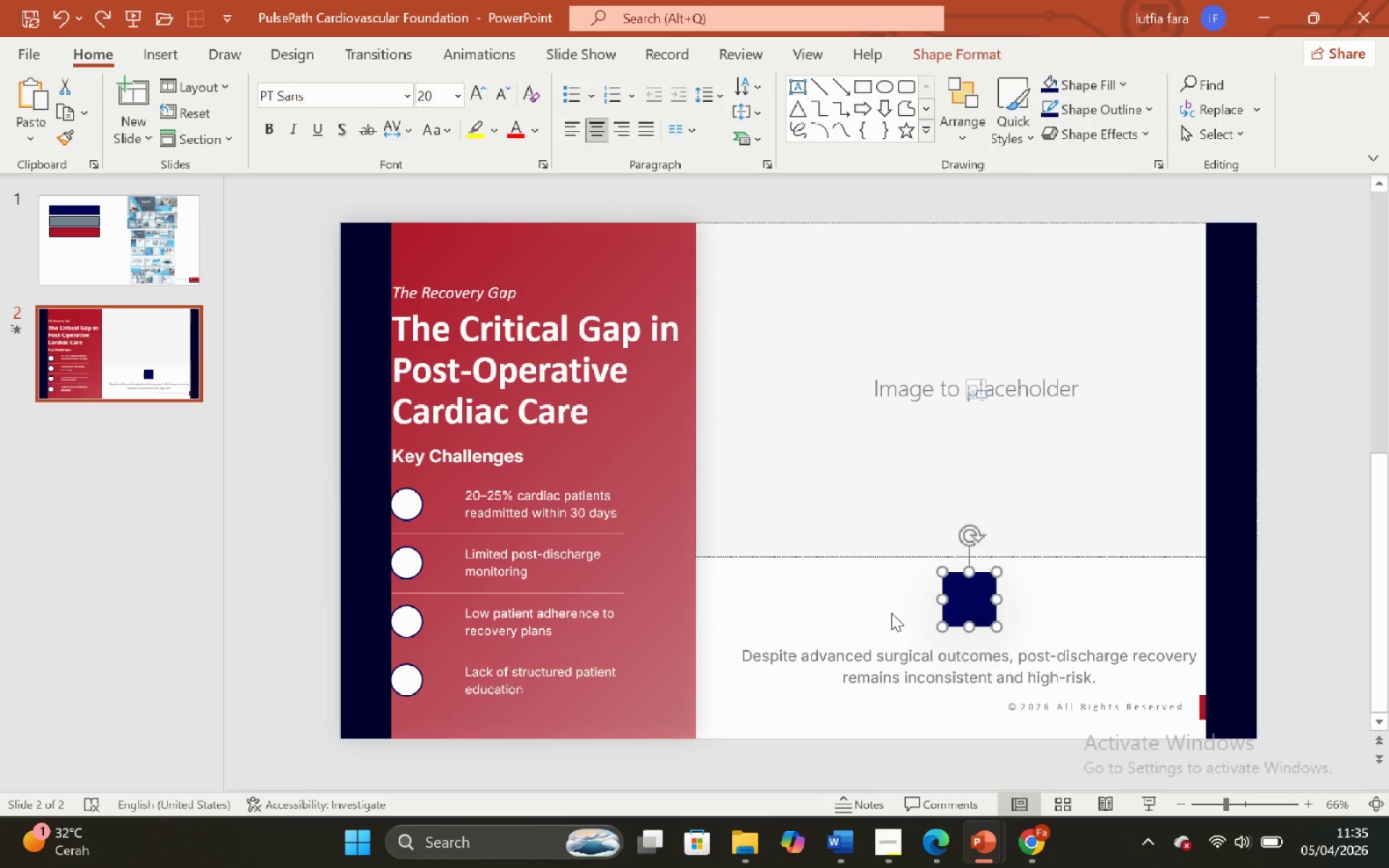 
left_click([891, 613])
 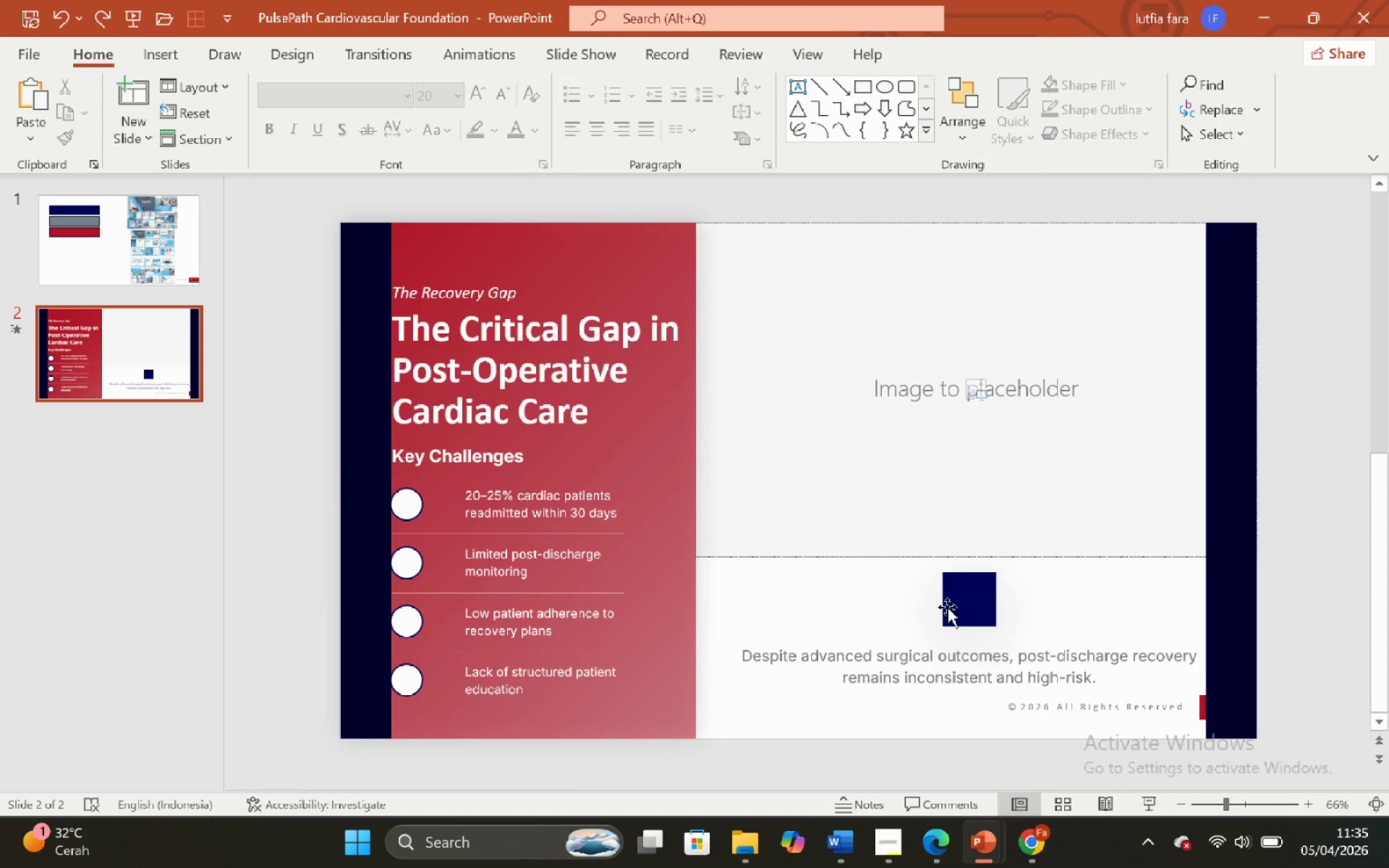 
left_click([973, 584])
 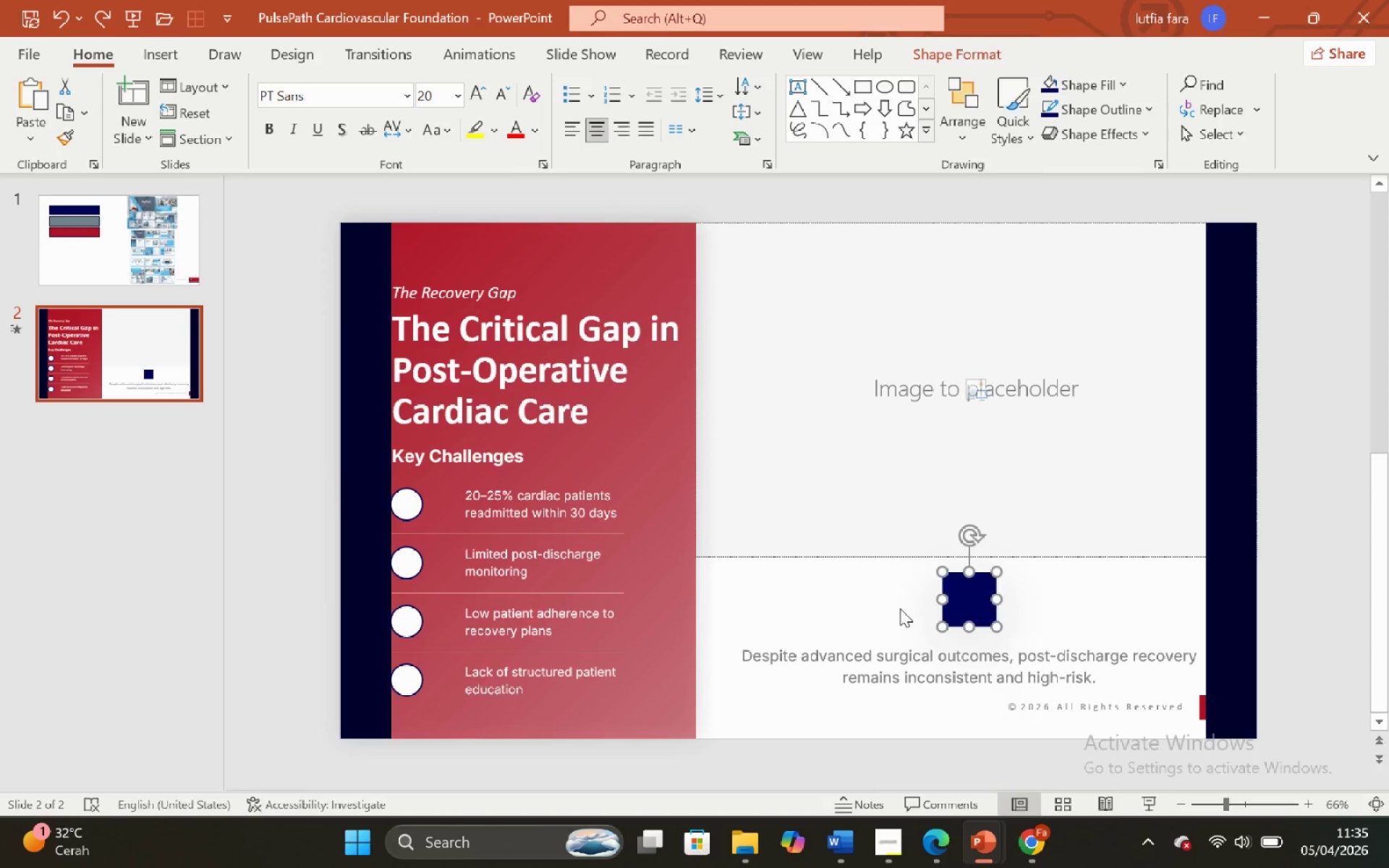 
left_click([900, 608])
 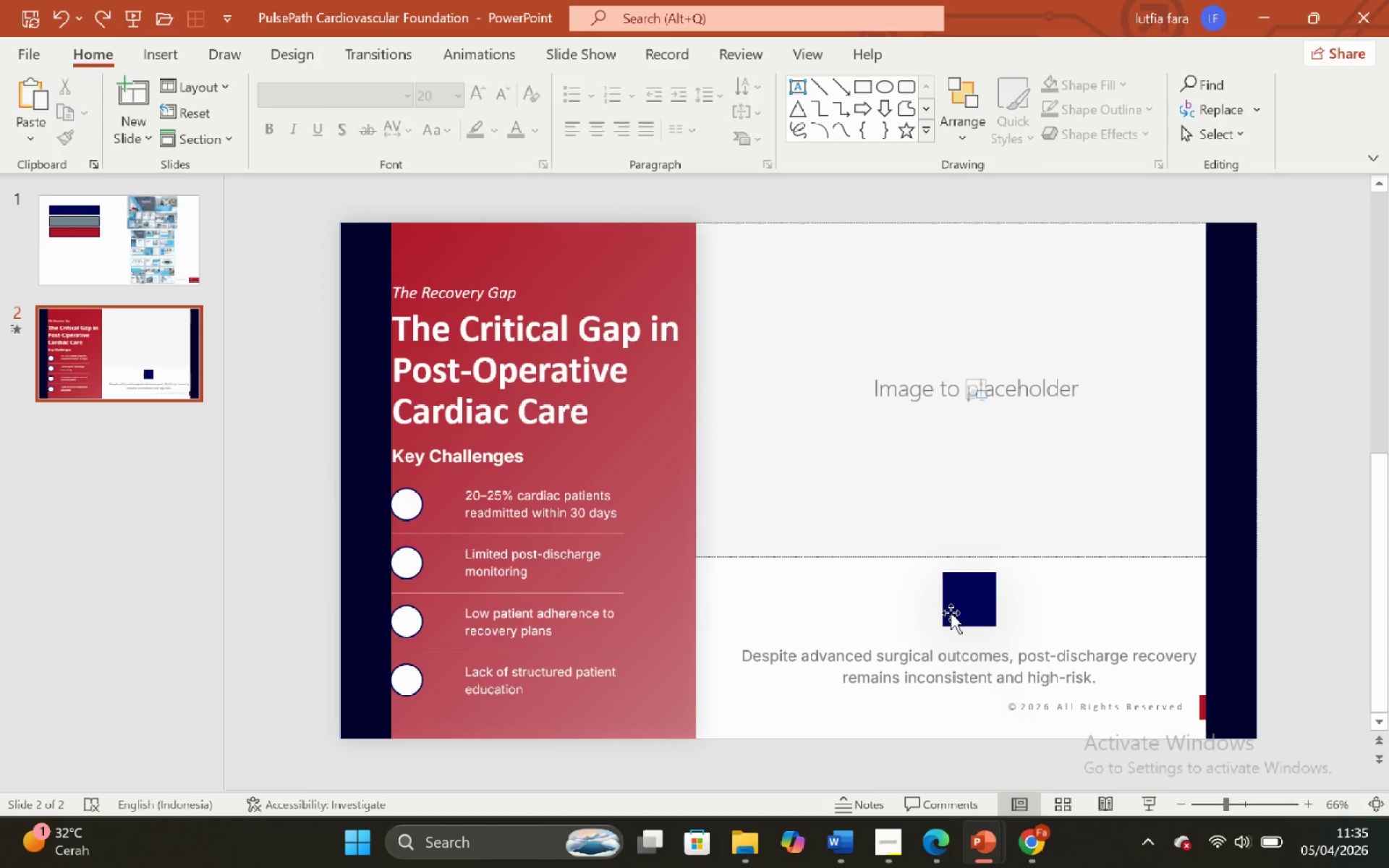 
left_click([951, 613])
 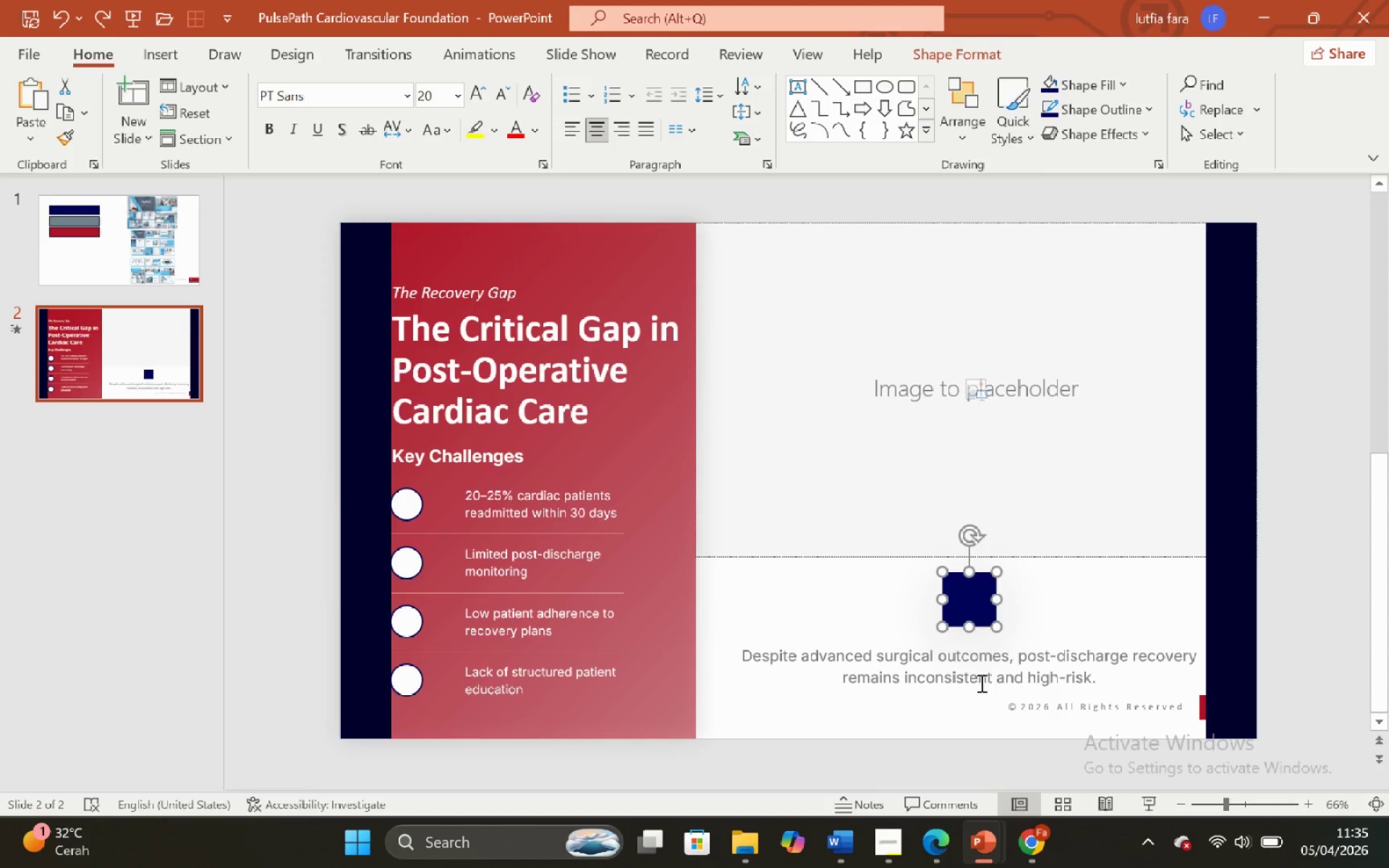 
left_click([994, 678])
 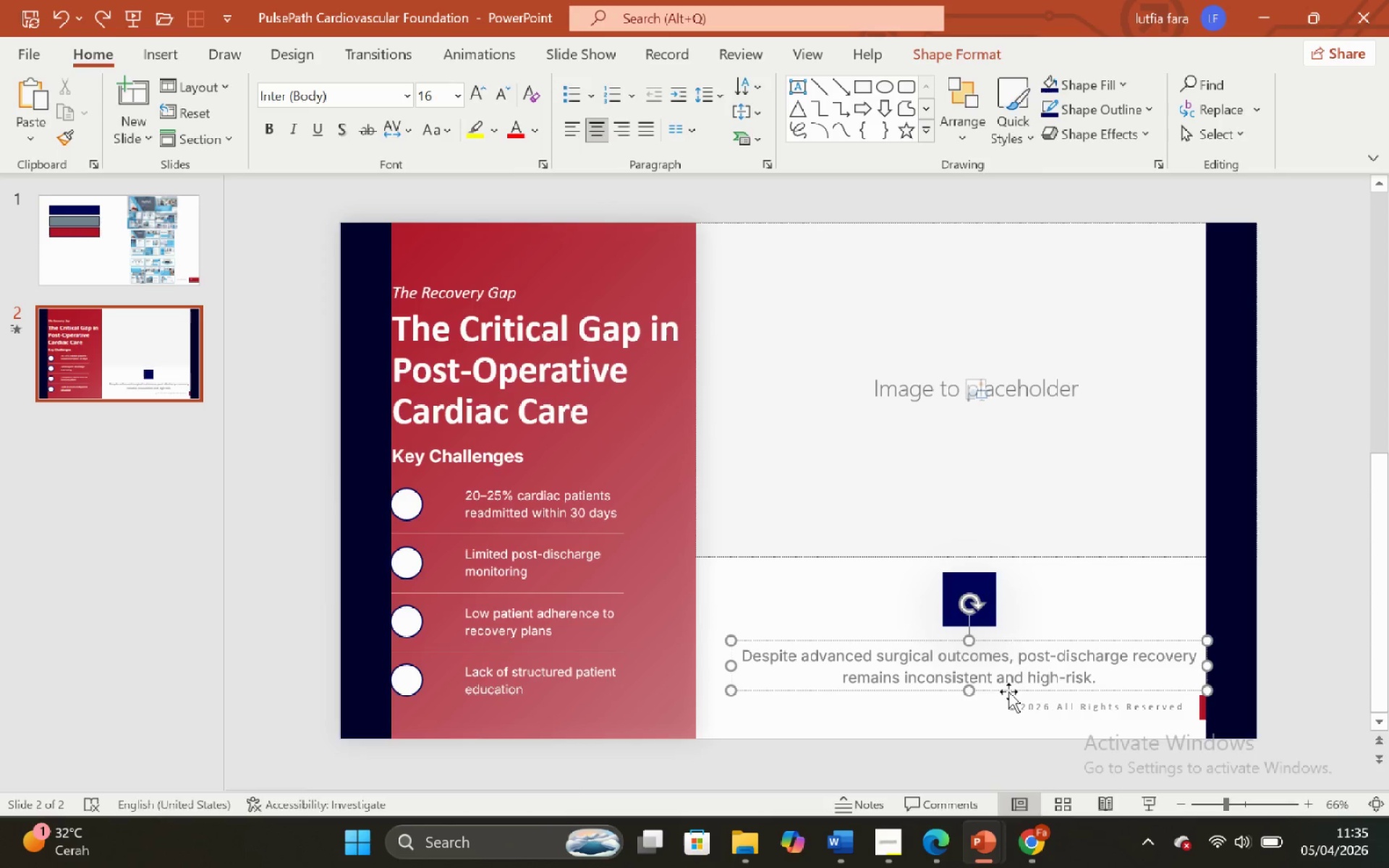 
left_click([1005, 685])
 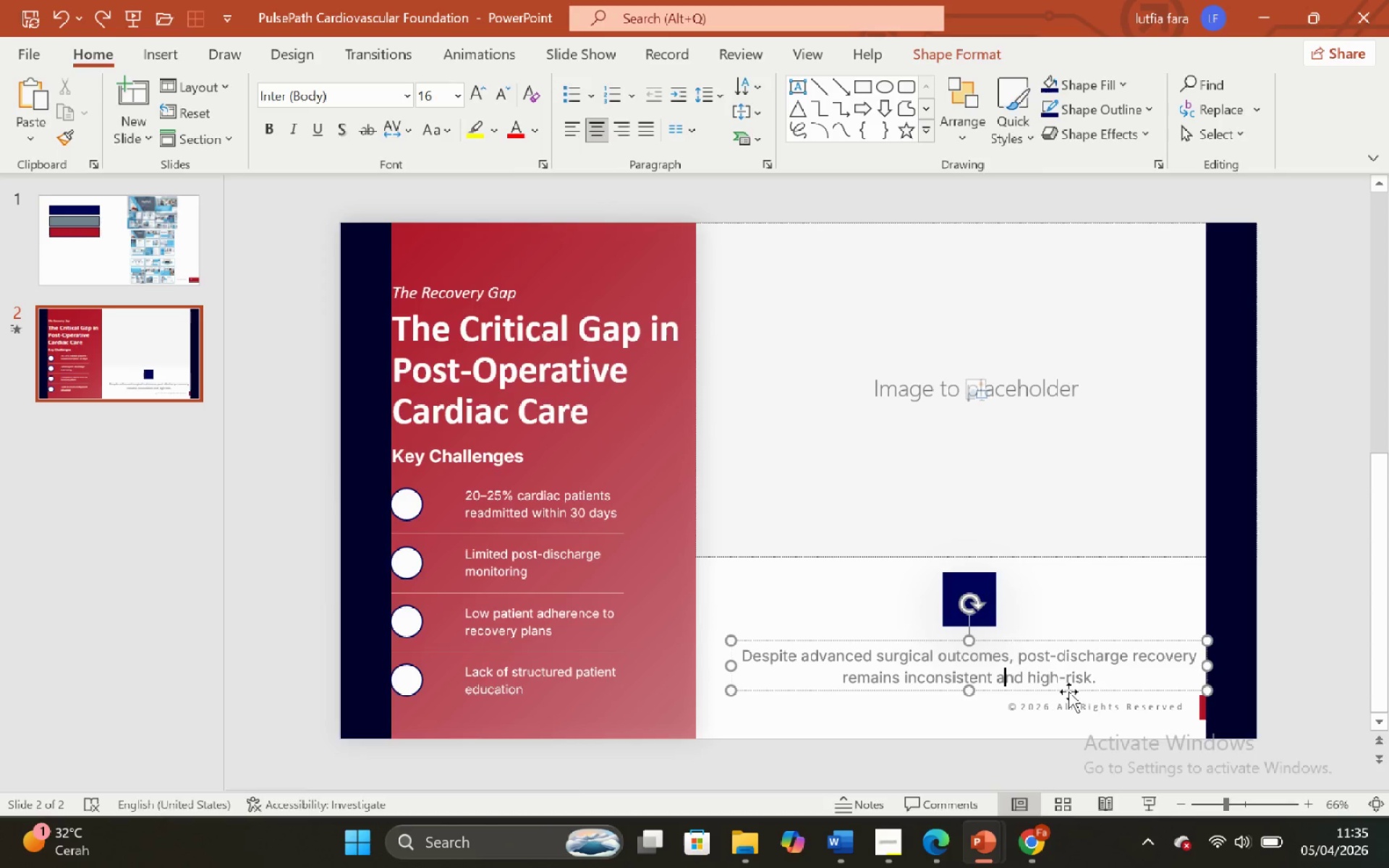 
left_click([1068, 691])
 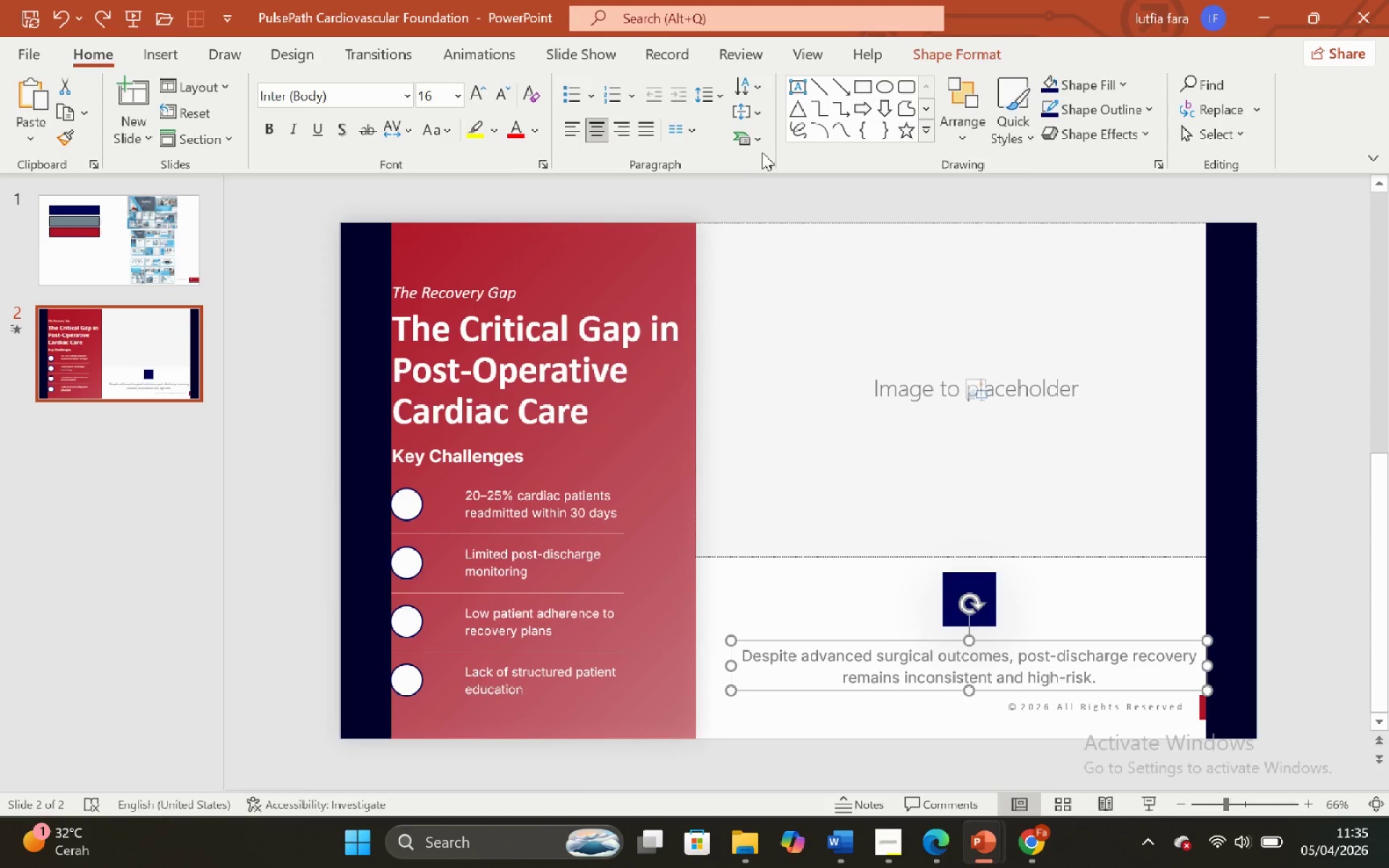 
left_click([768, 163])
 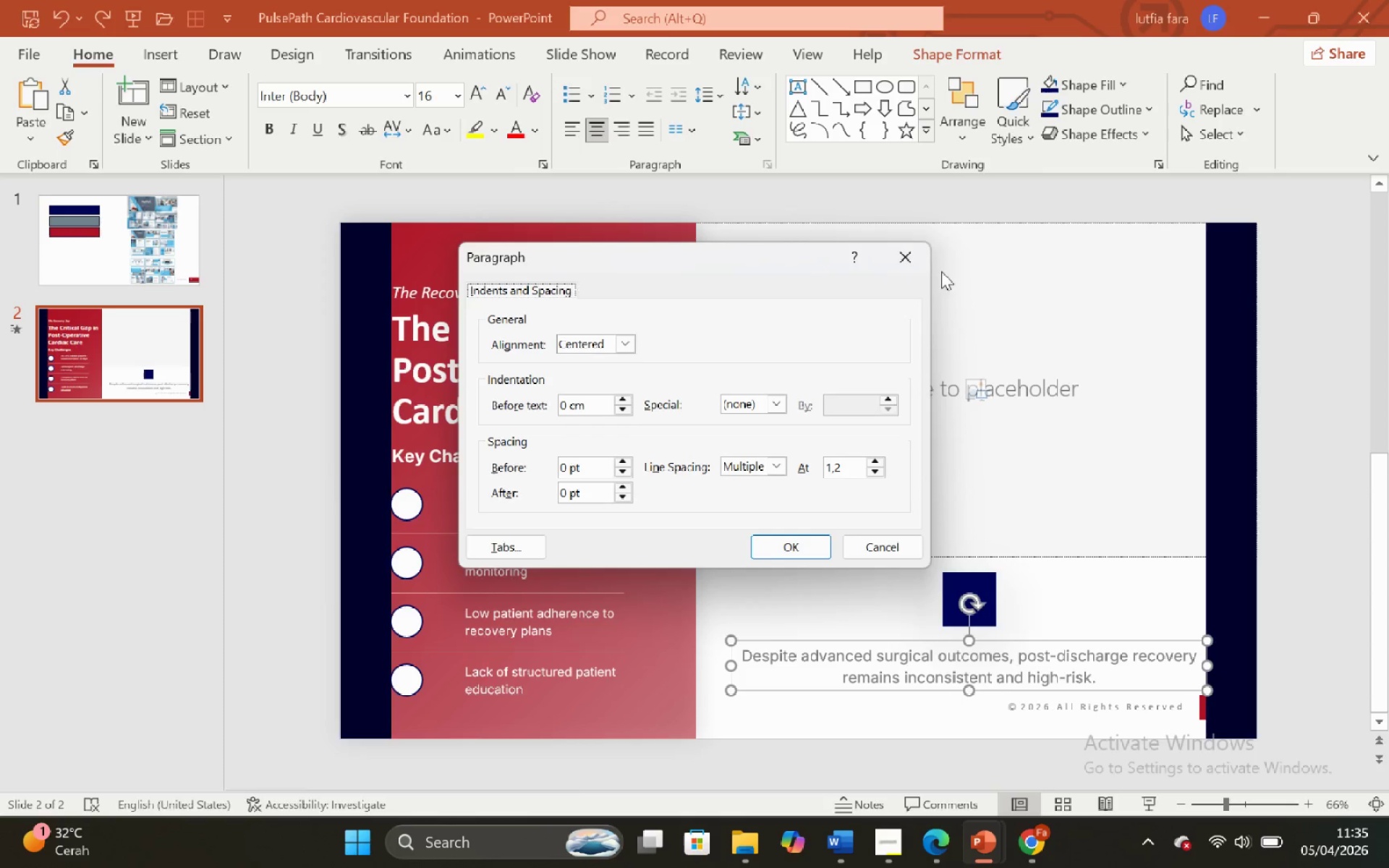 
left_click([919, 244])
 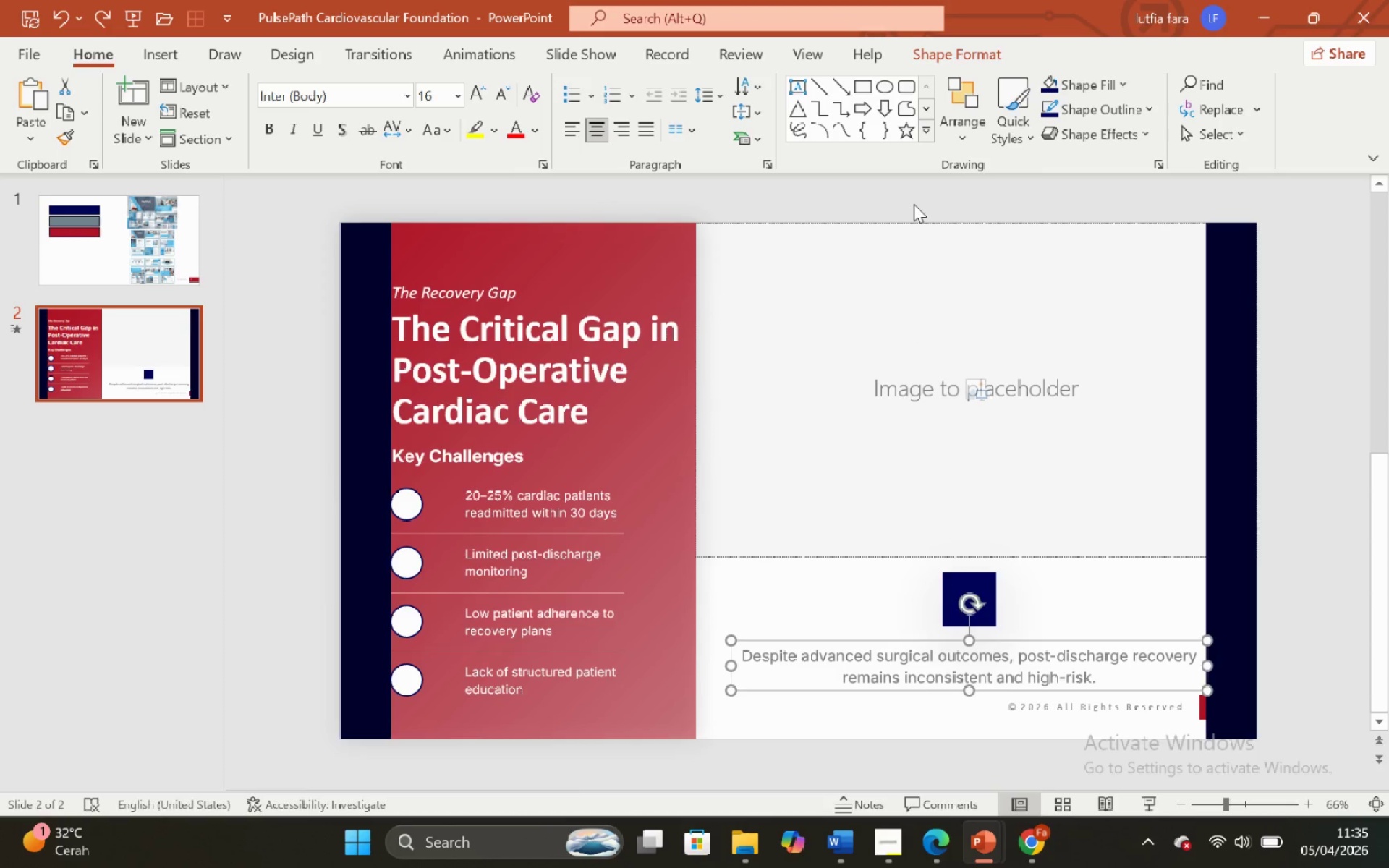 
left_click([914, 204])
 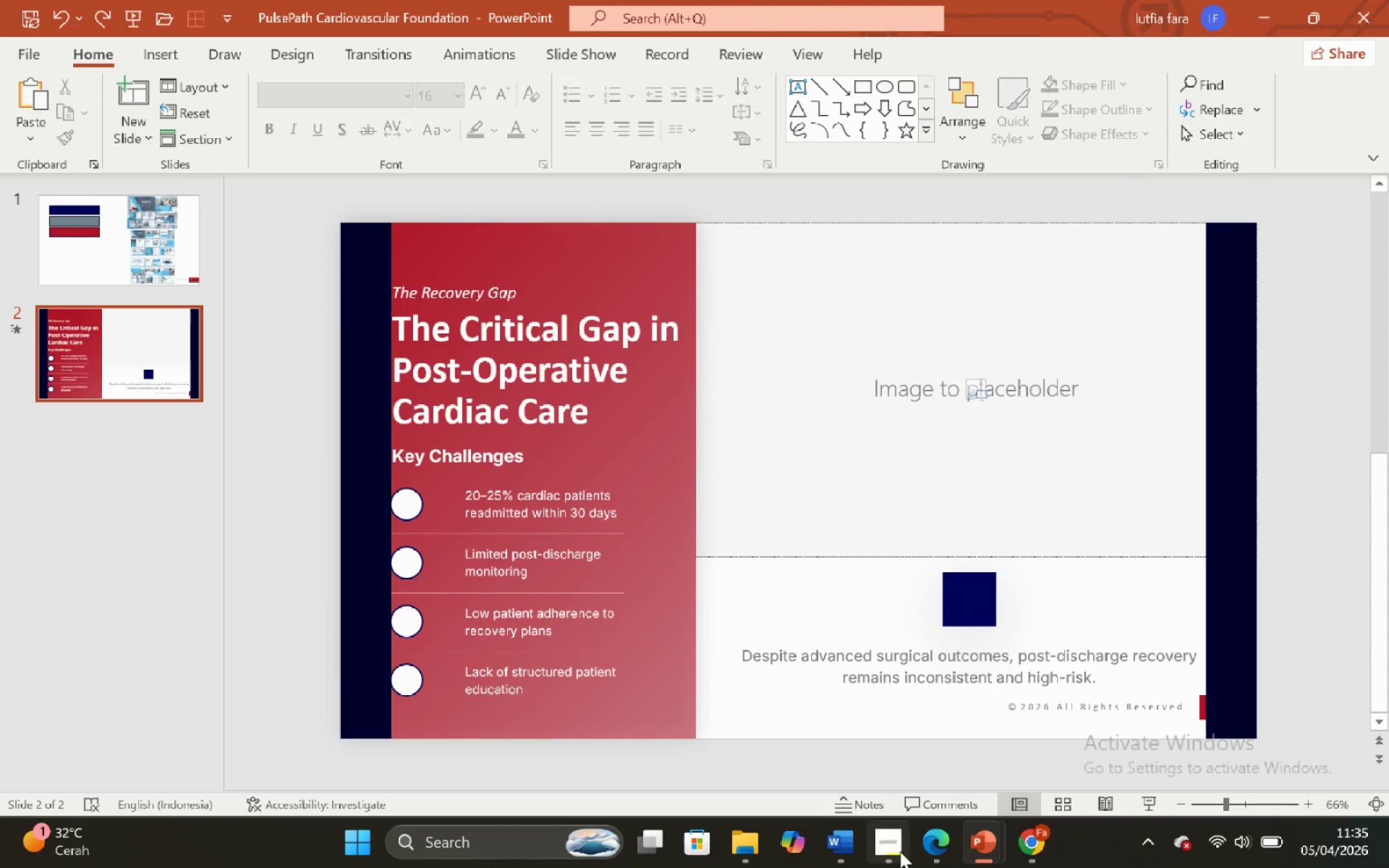 
left_click([890, 854])